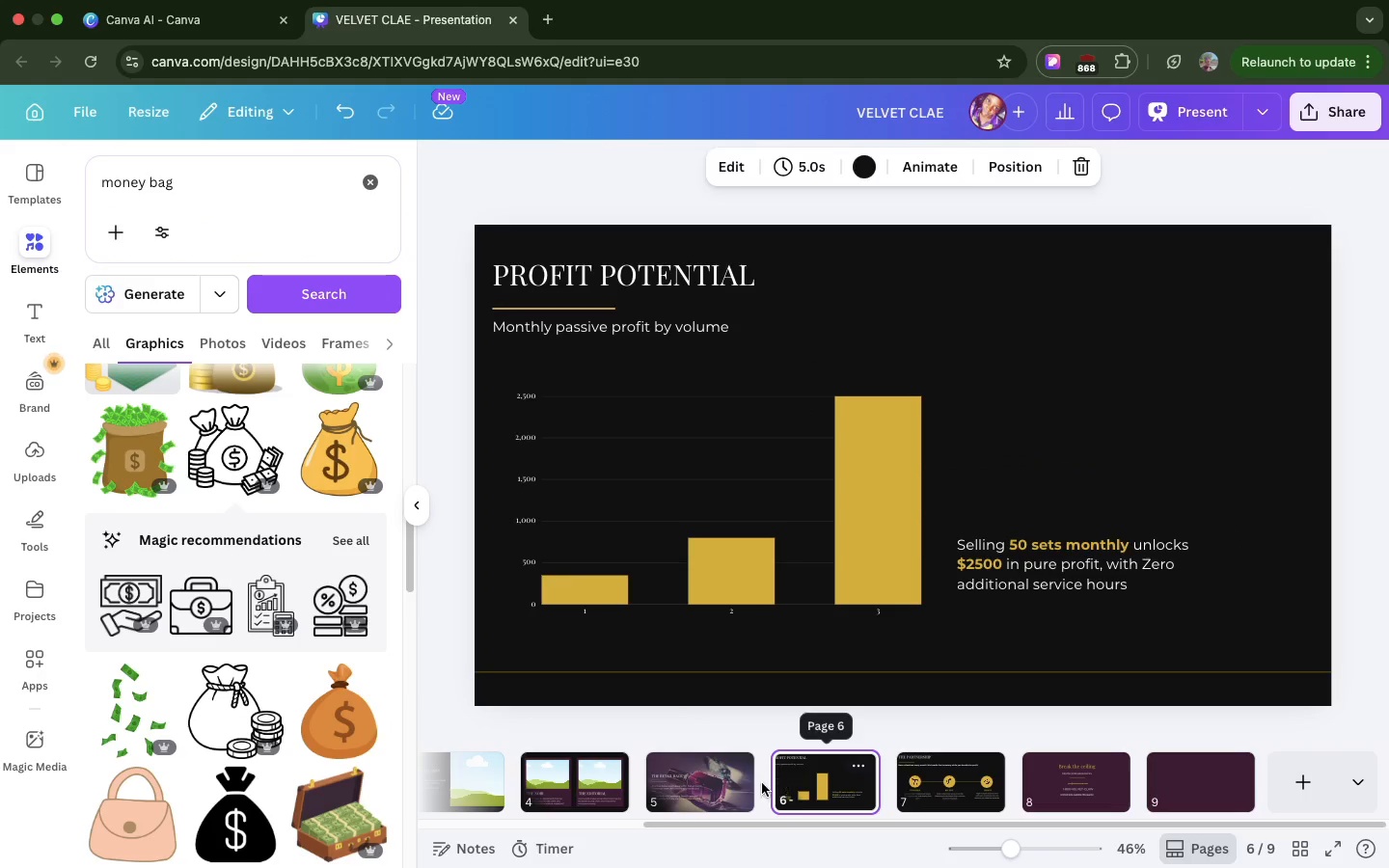 
left_click([727, 786])
 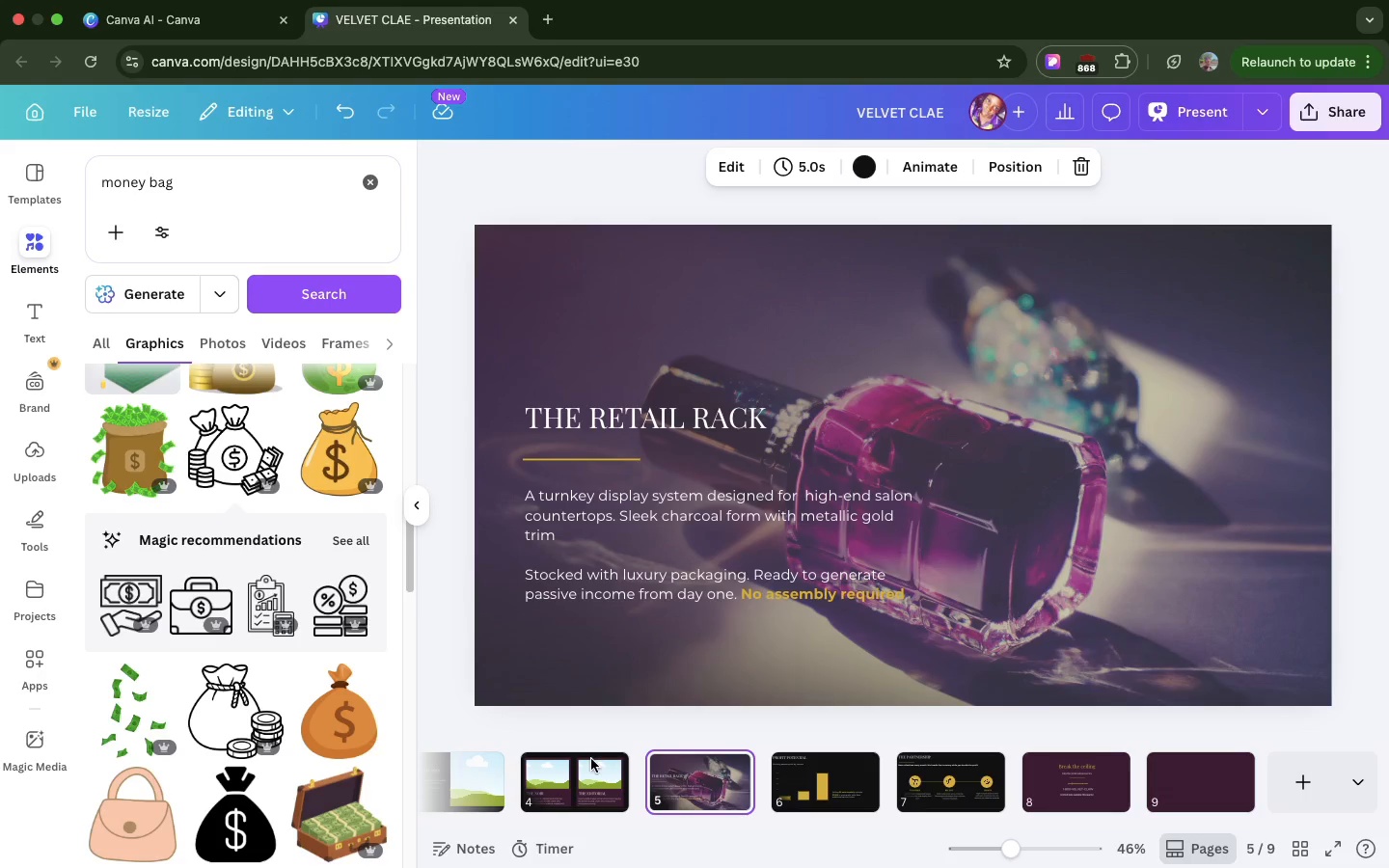 
left_click([587, 761])
 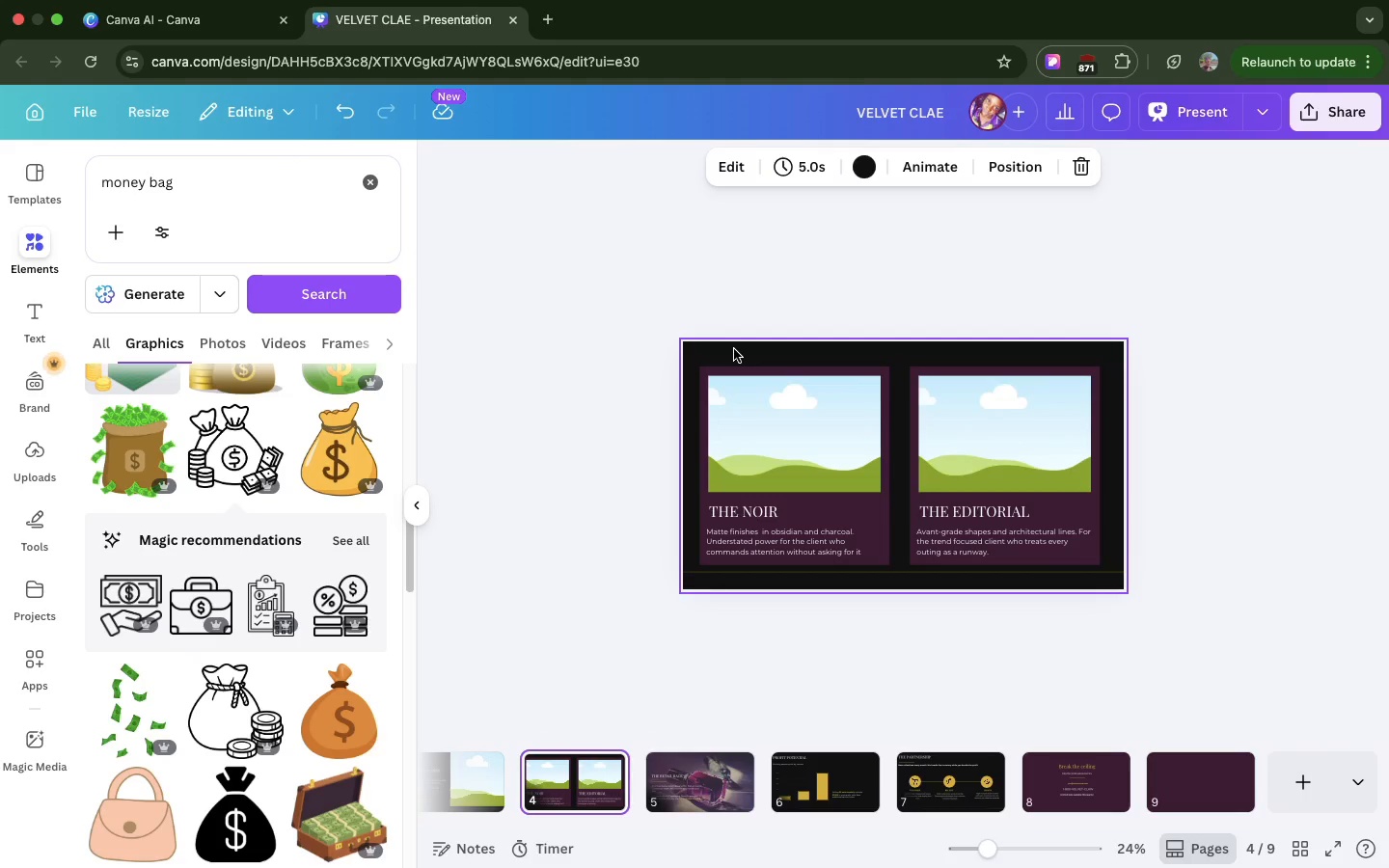 
wait(13.03)
 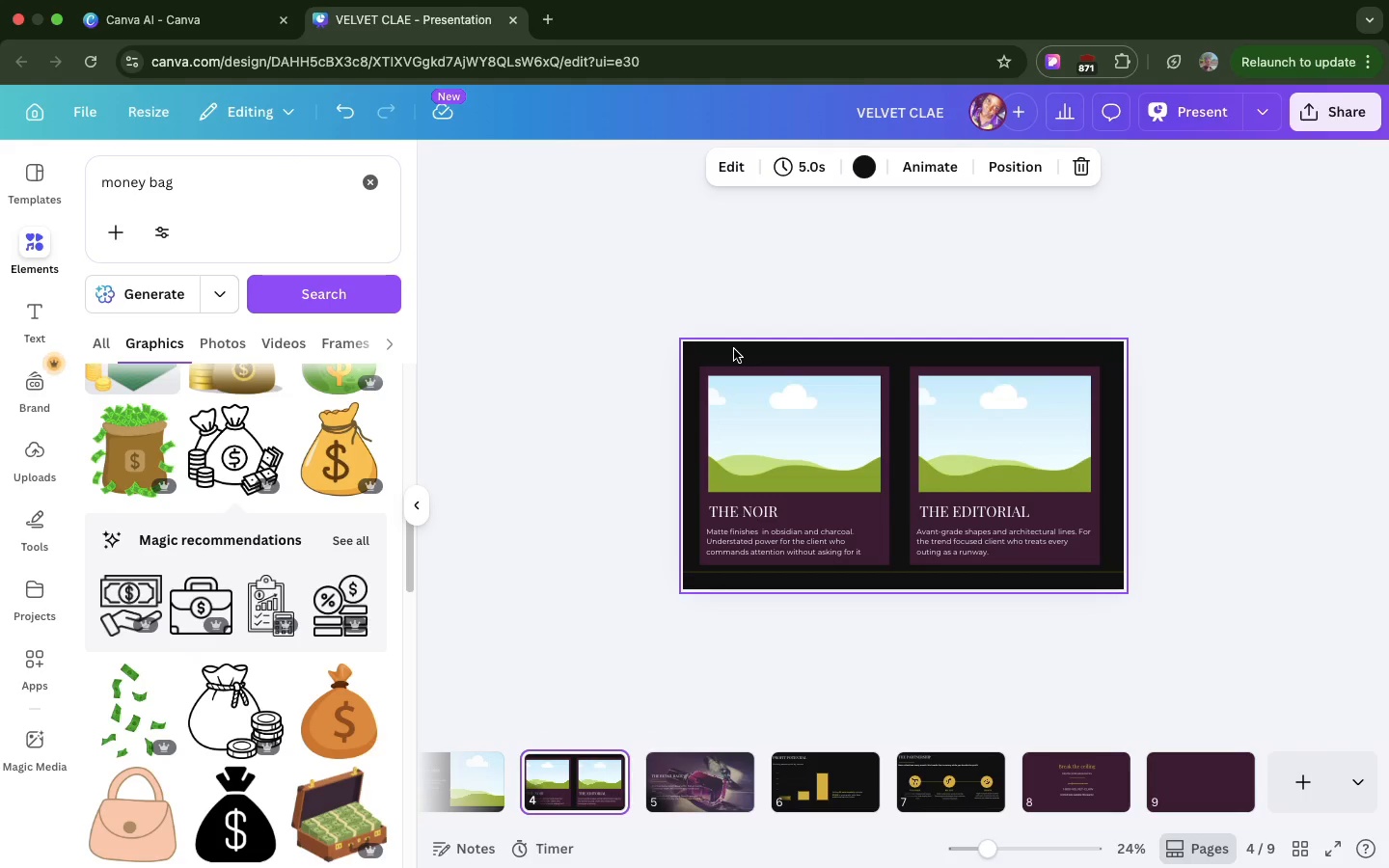 
left_click([815, 772])
 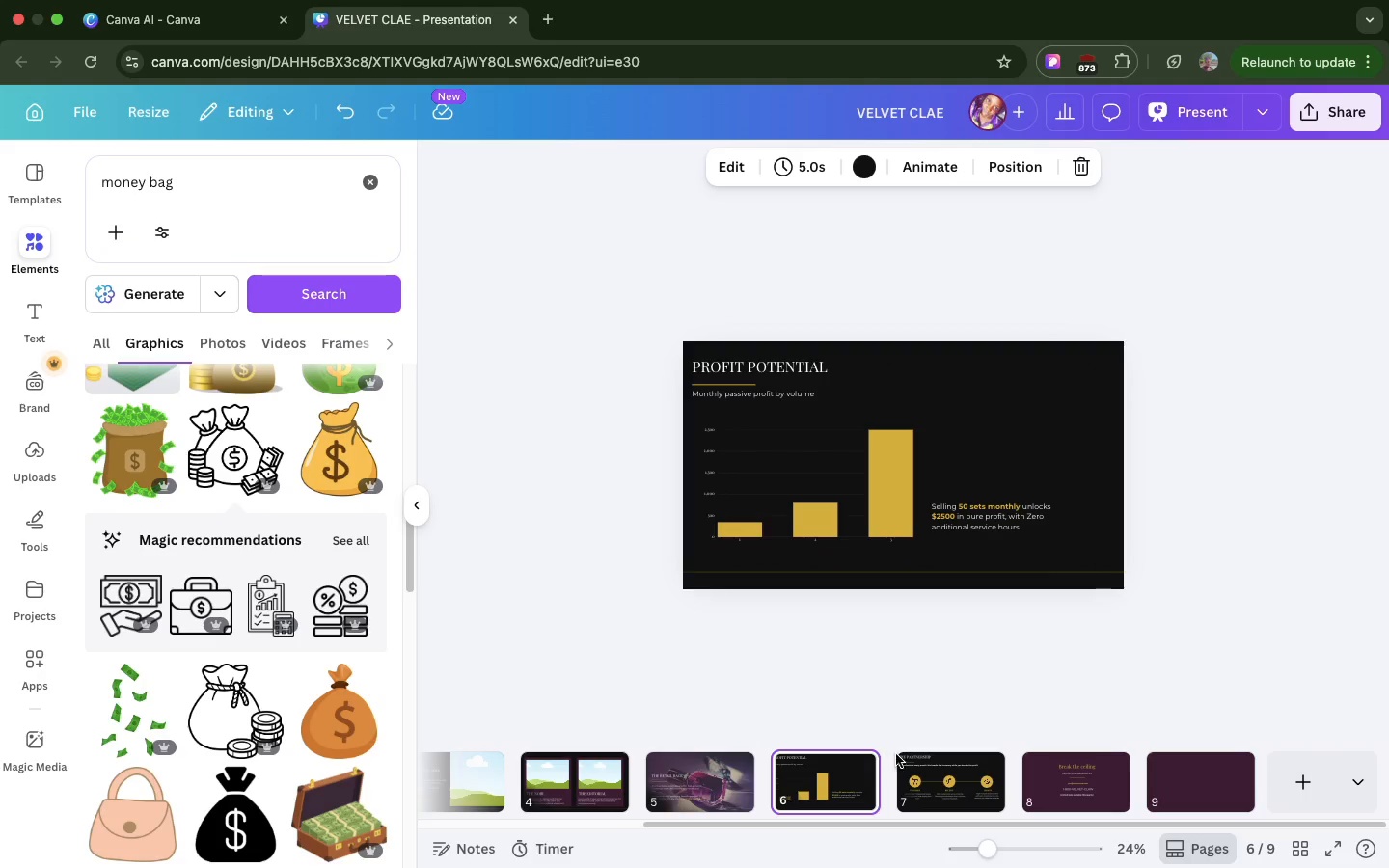 
left_click([900, 755])
 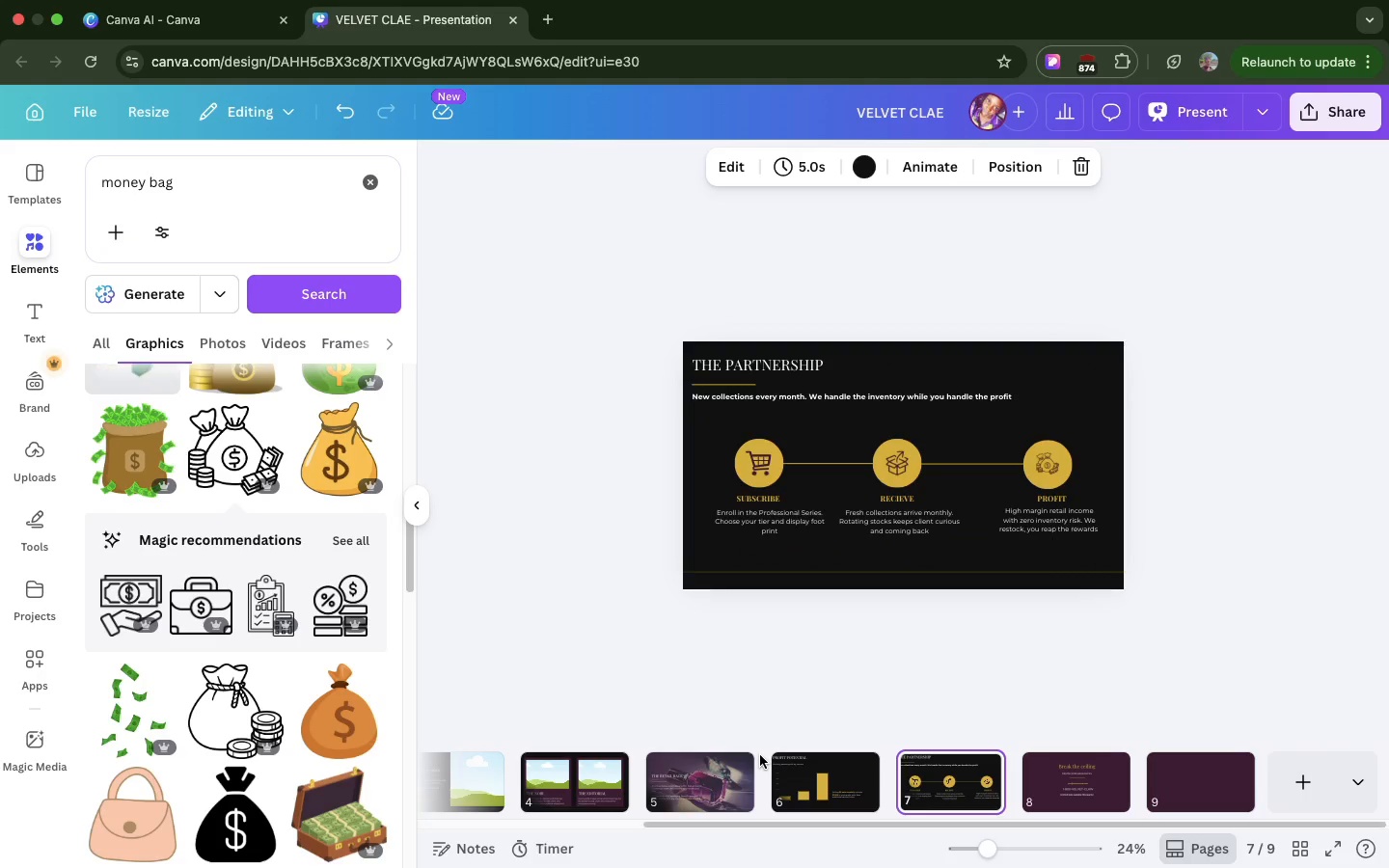 
scroll: coordinate [760, 755], scroll_direction: up, amount: 11.0
 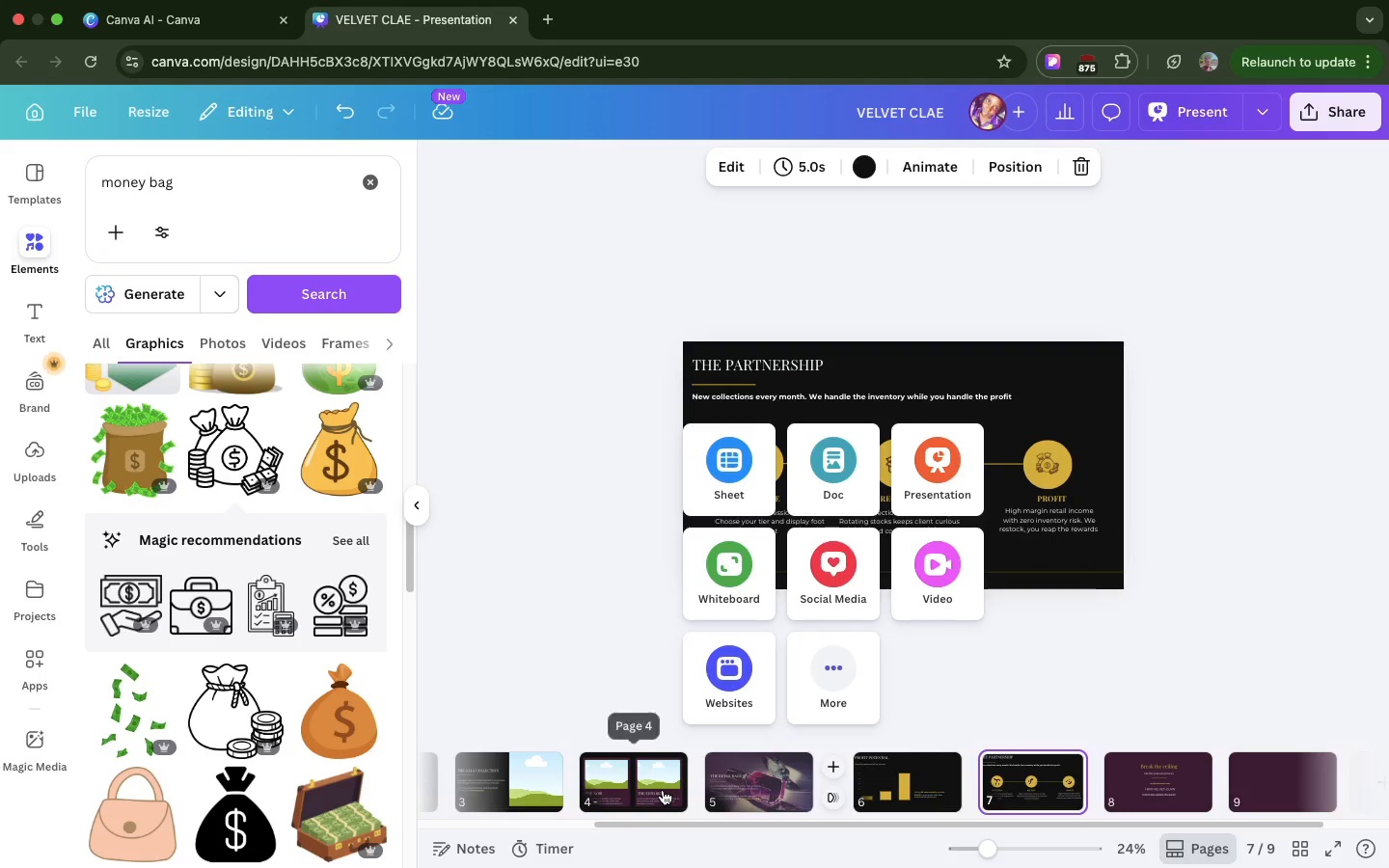 
left_click([663, 790])
 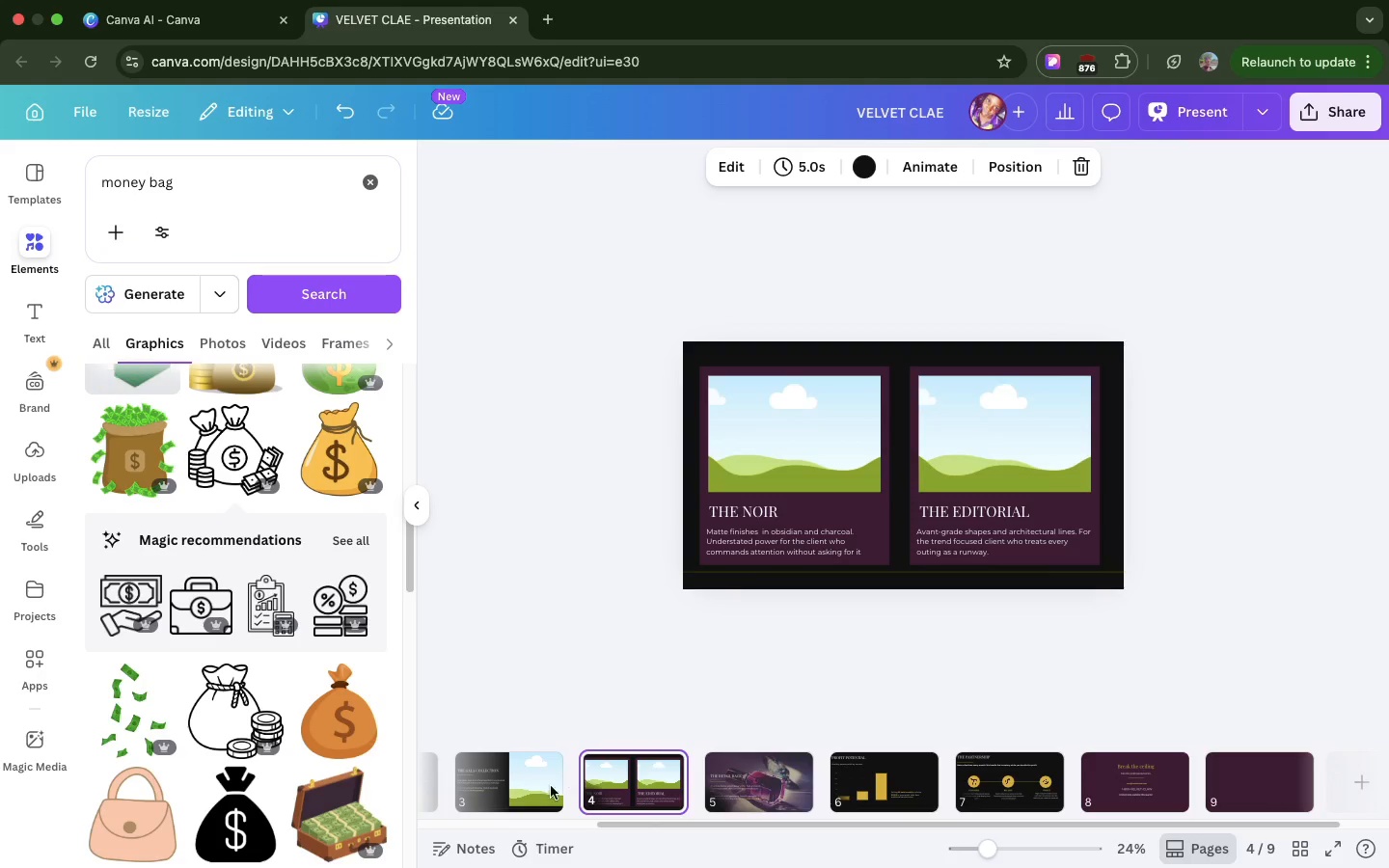 
left_click([527, 793])
 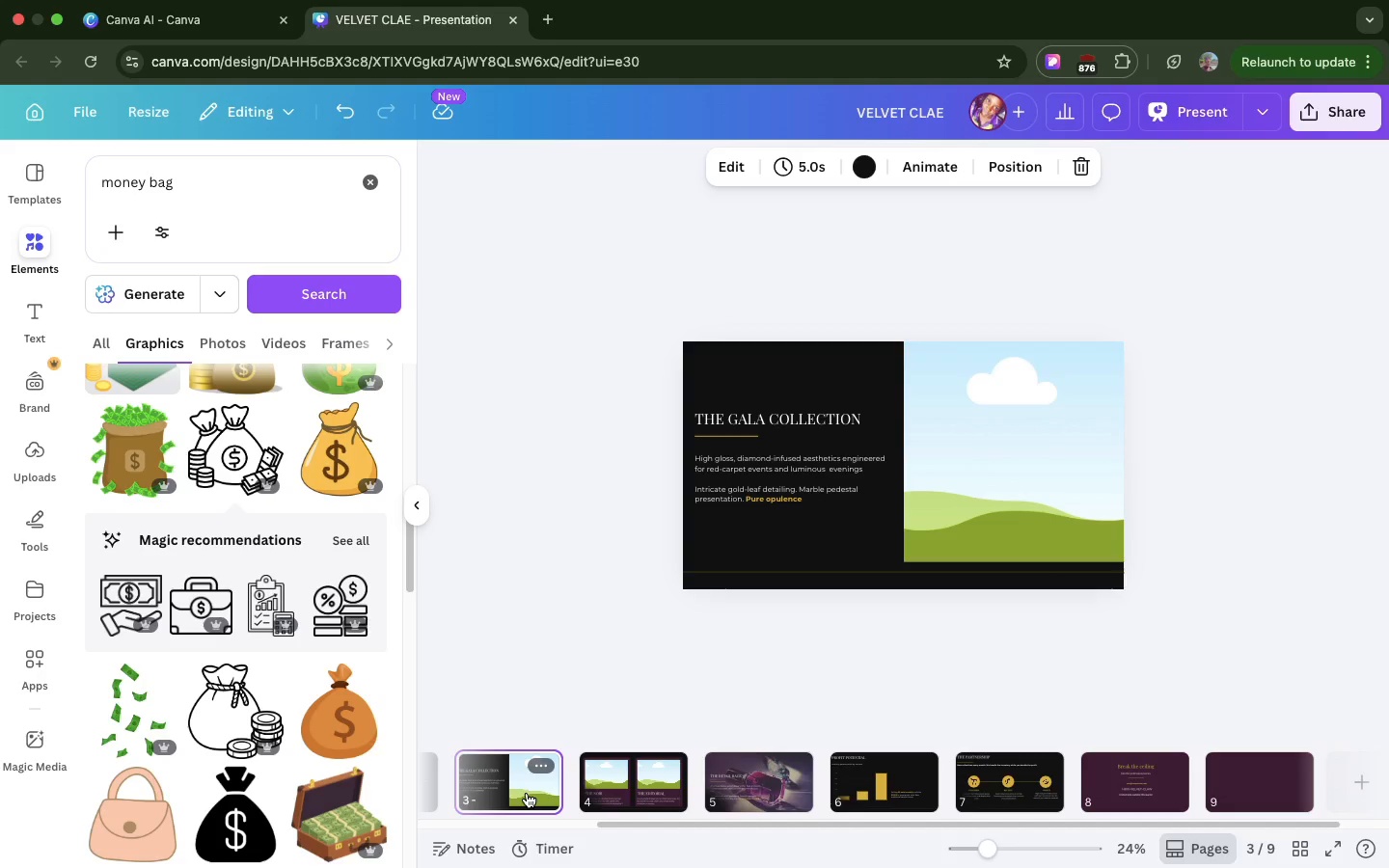 
left_click([548, 781])
 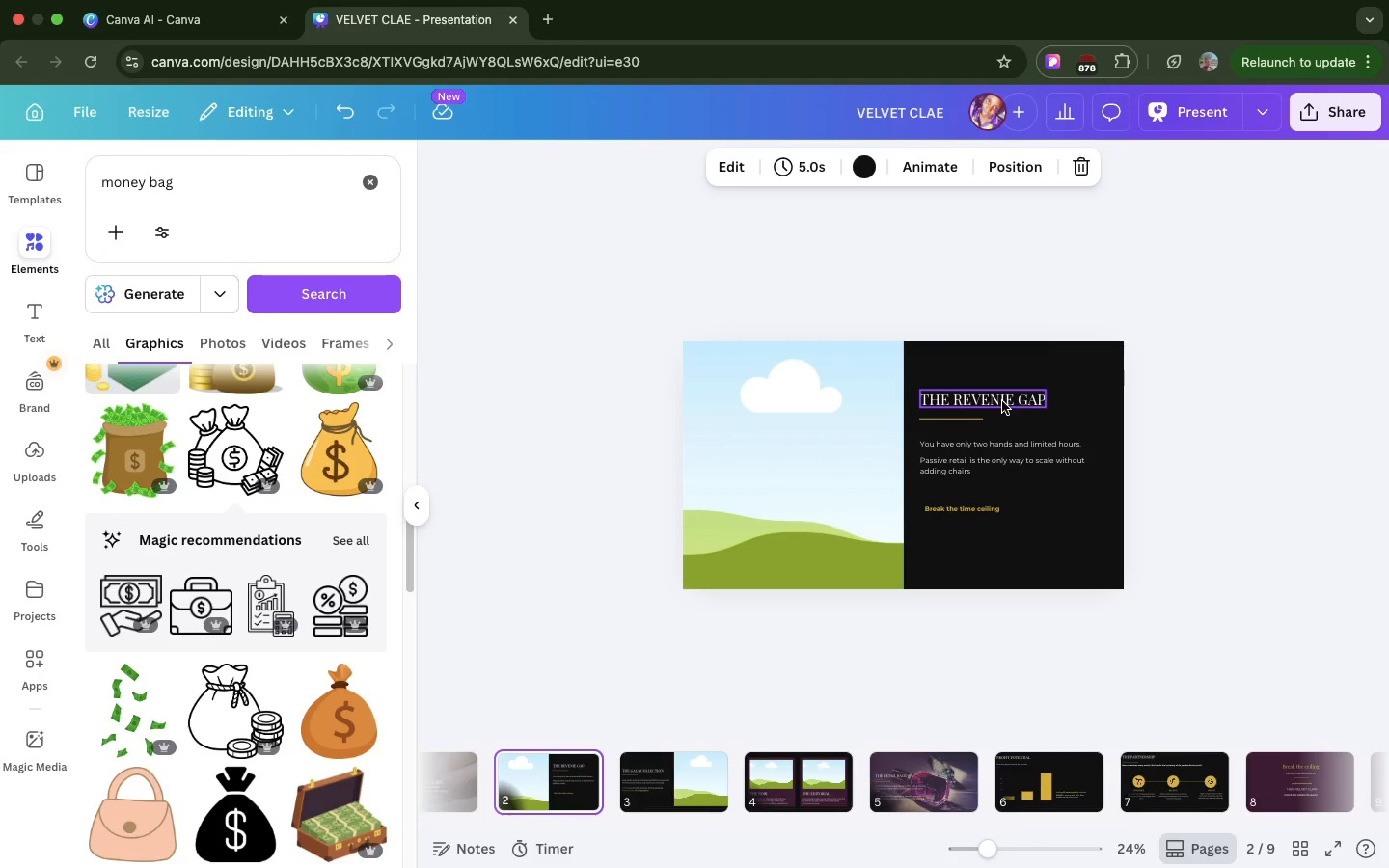 
scroll: coordinate [527, 793], scroll_direction: up, amount: 24.0
 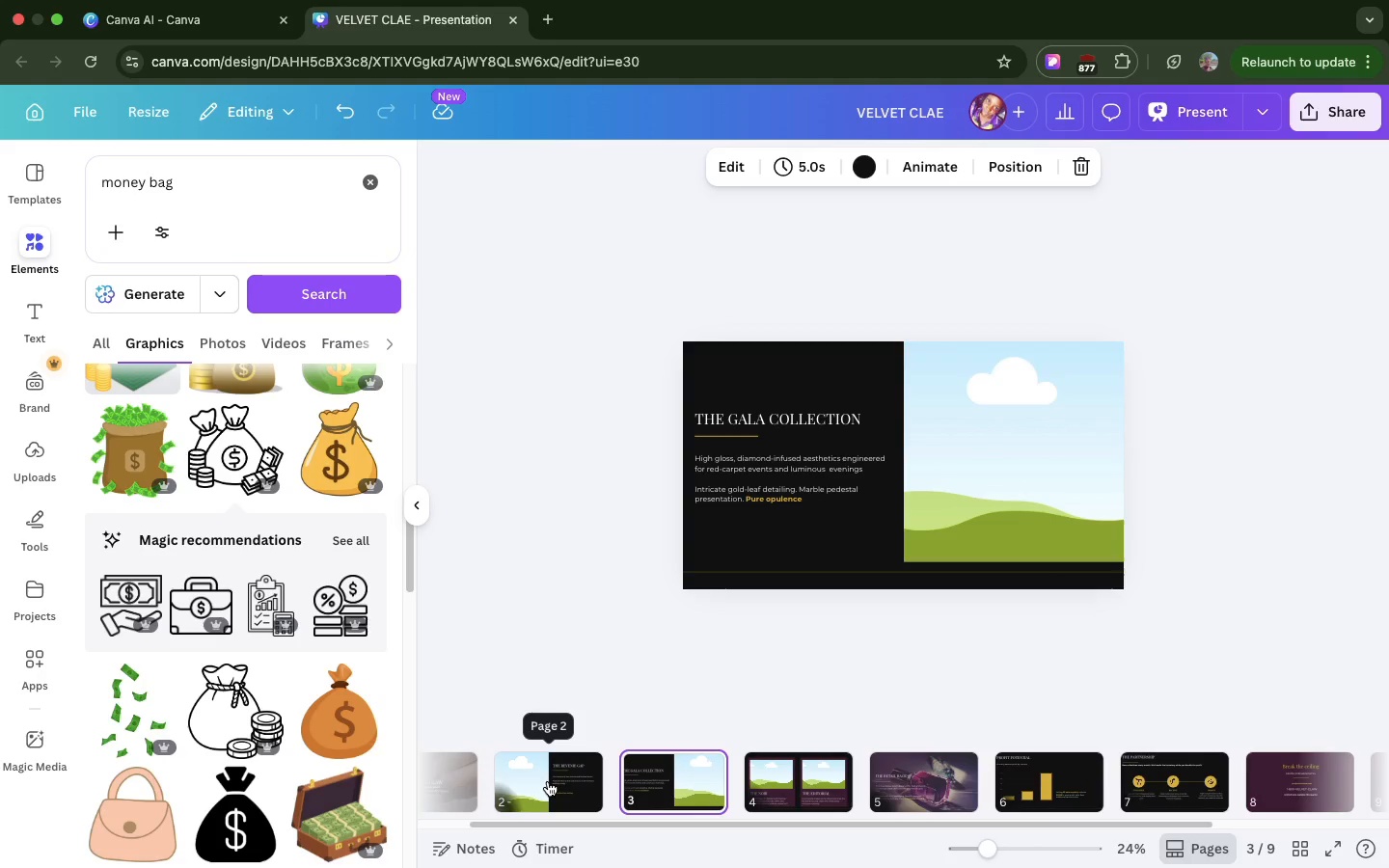 
double_click([1002, 401])
 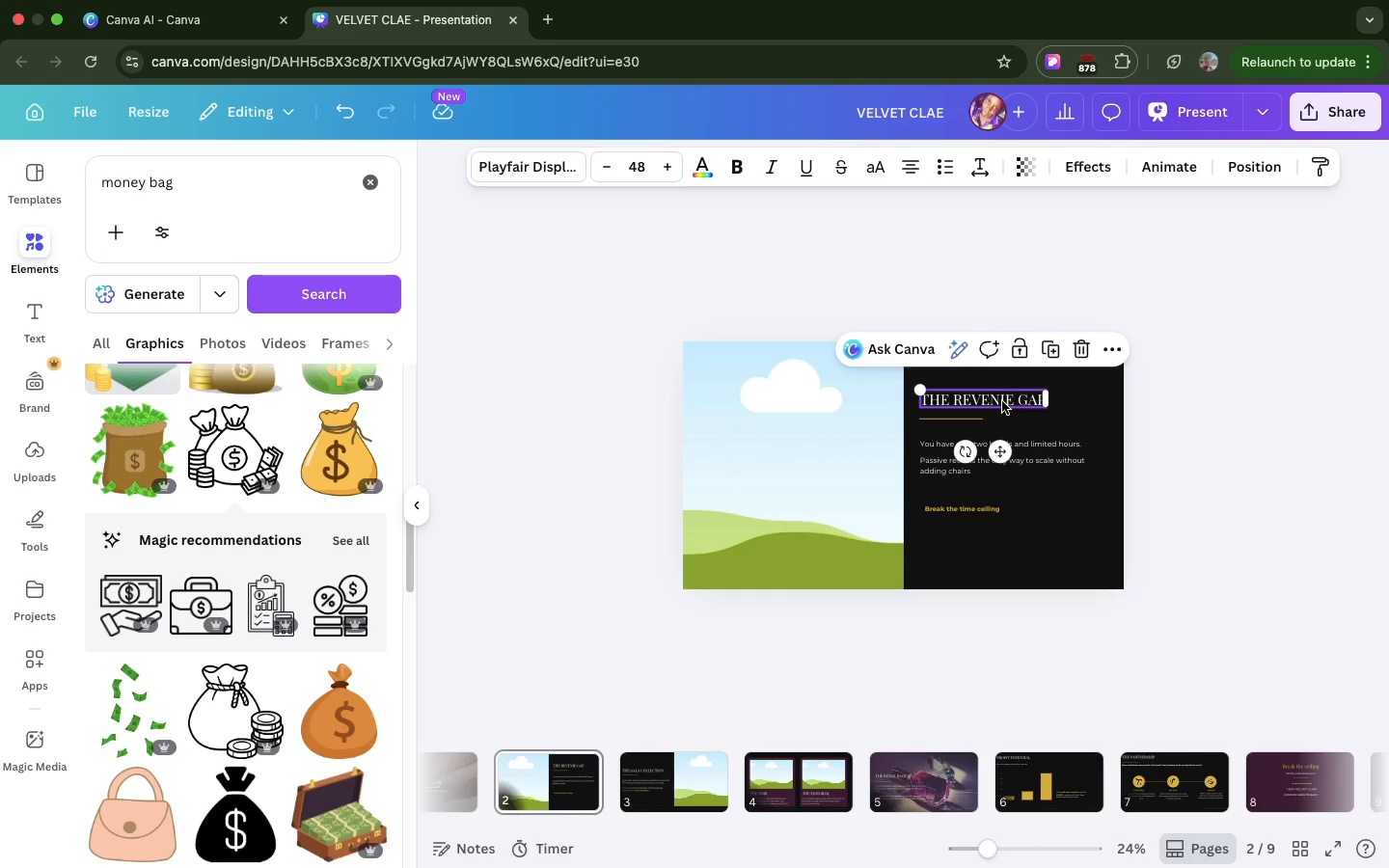 
triple_click([1002, 401])
 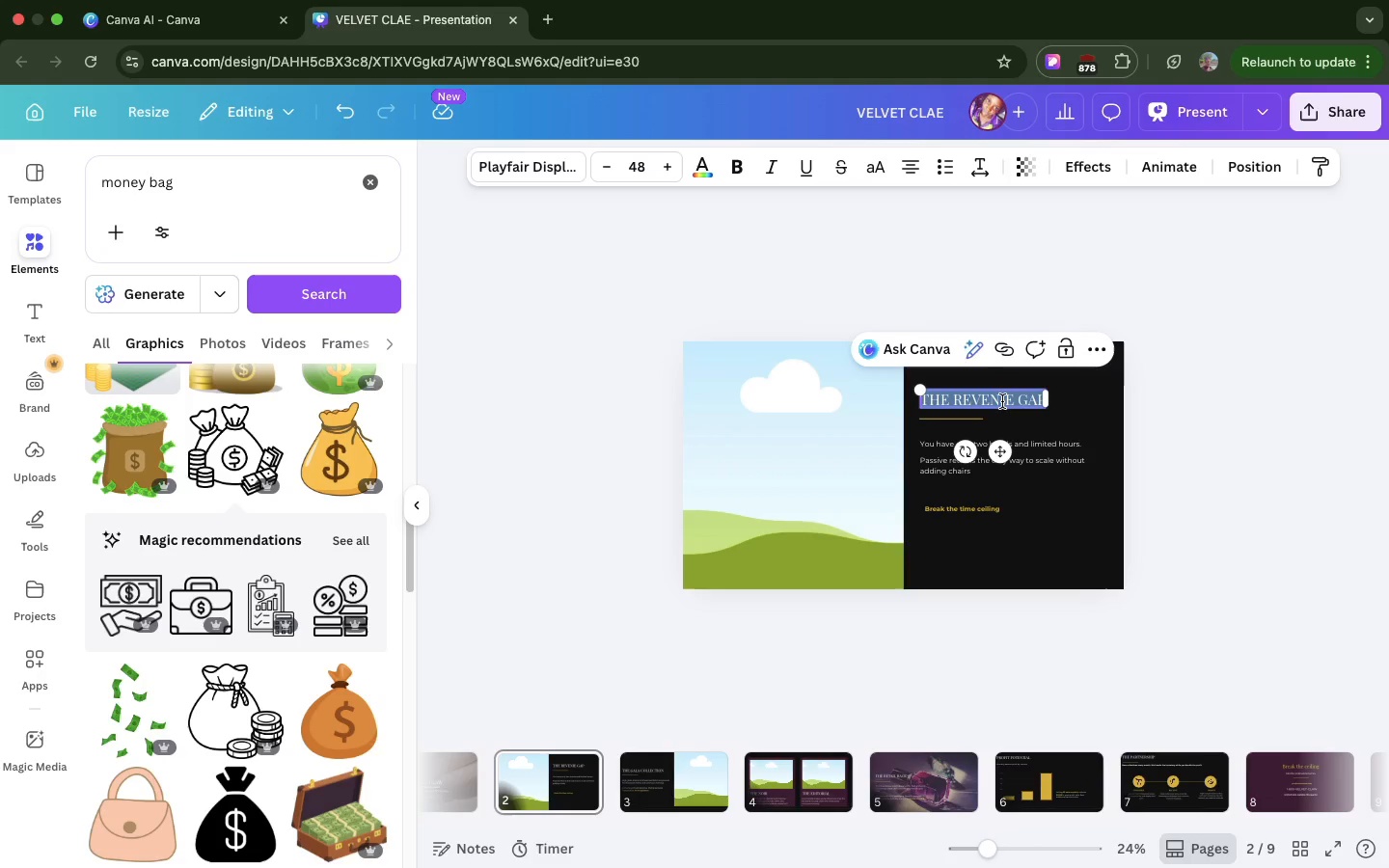 
left_click([1002, 401])
 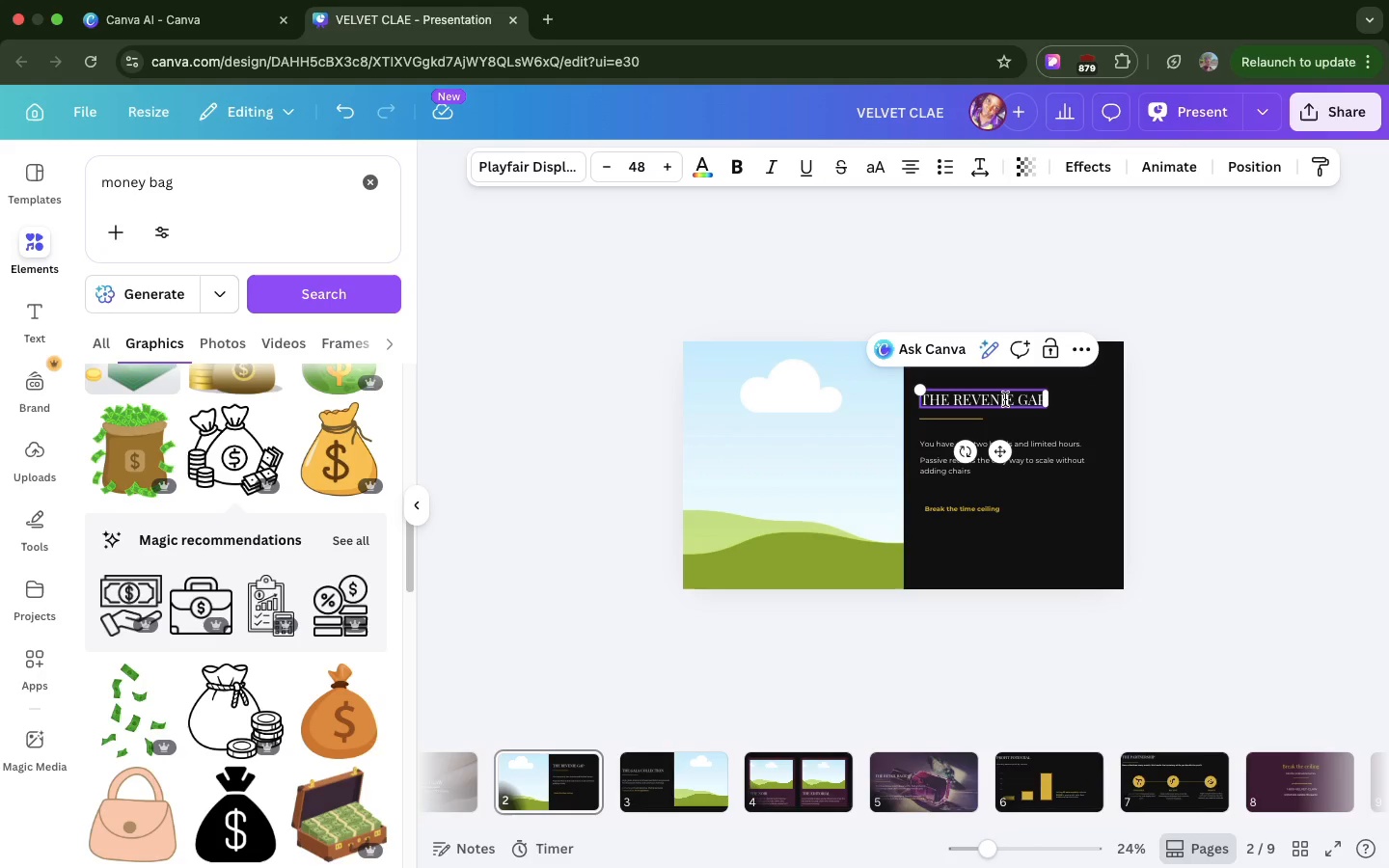 
left_click([1005, 399])
 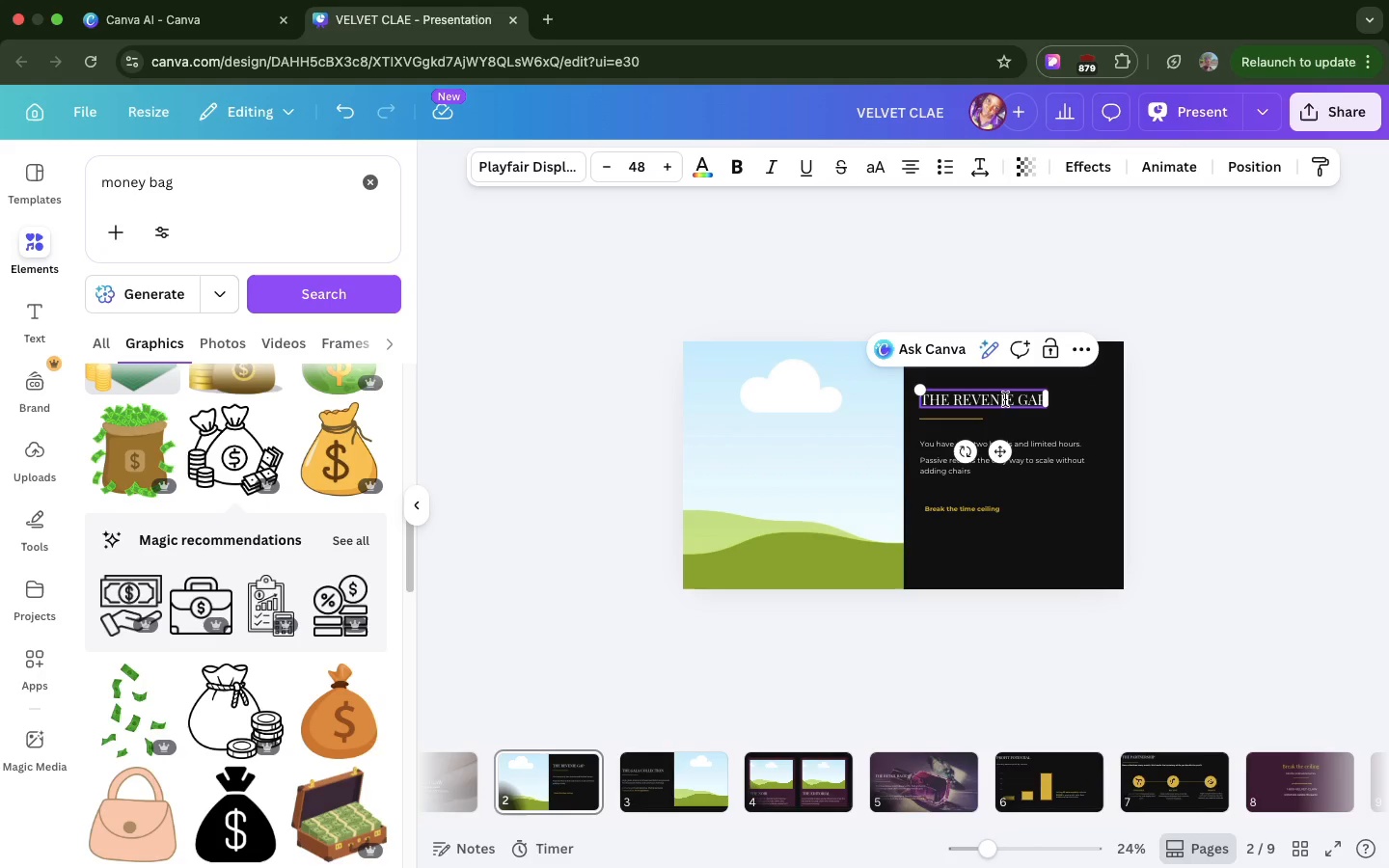 
key(Backspace)
 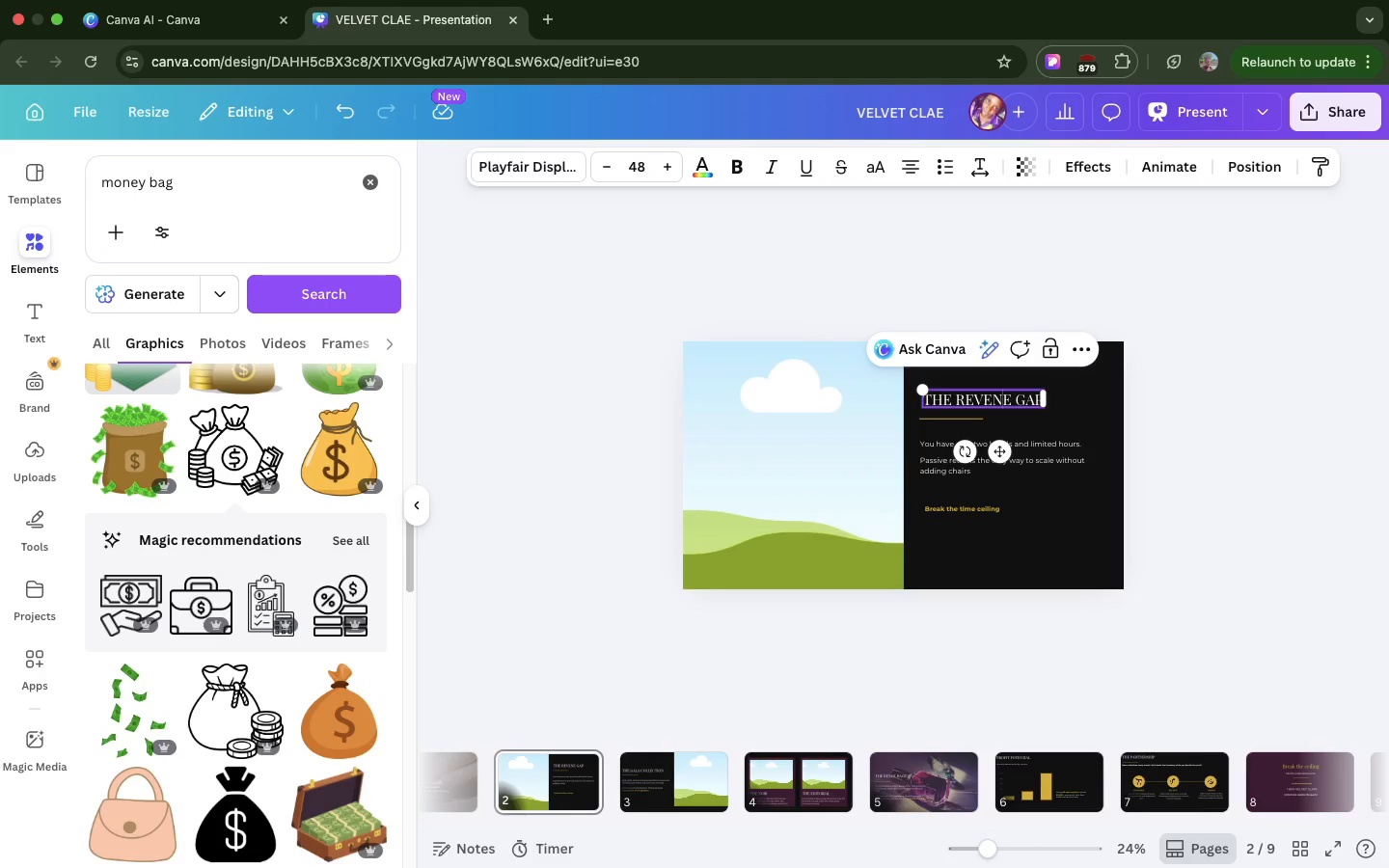 
key(U)
 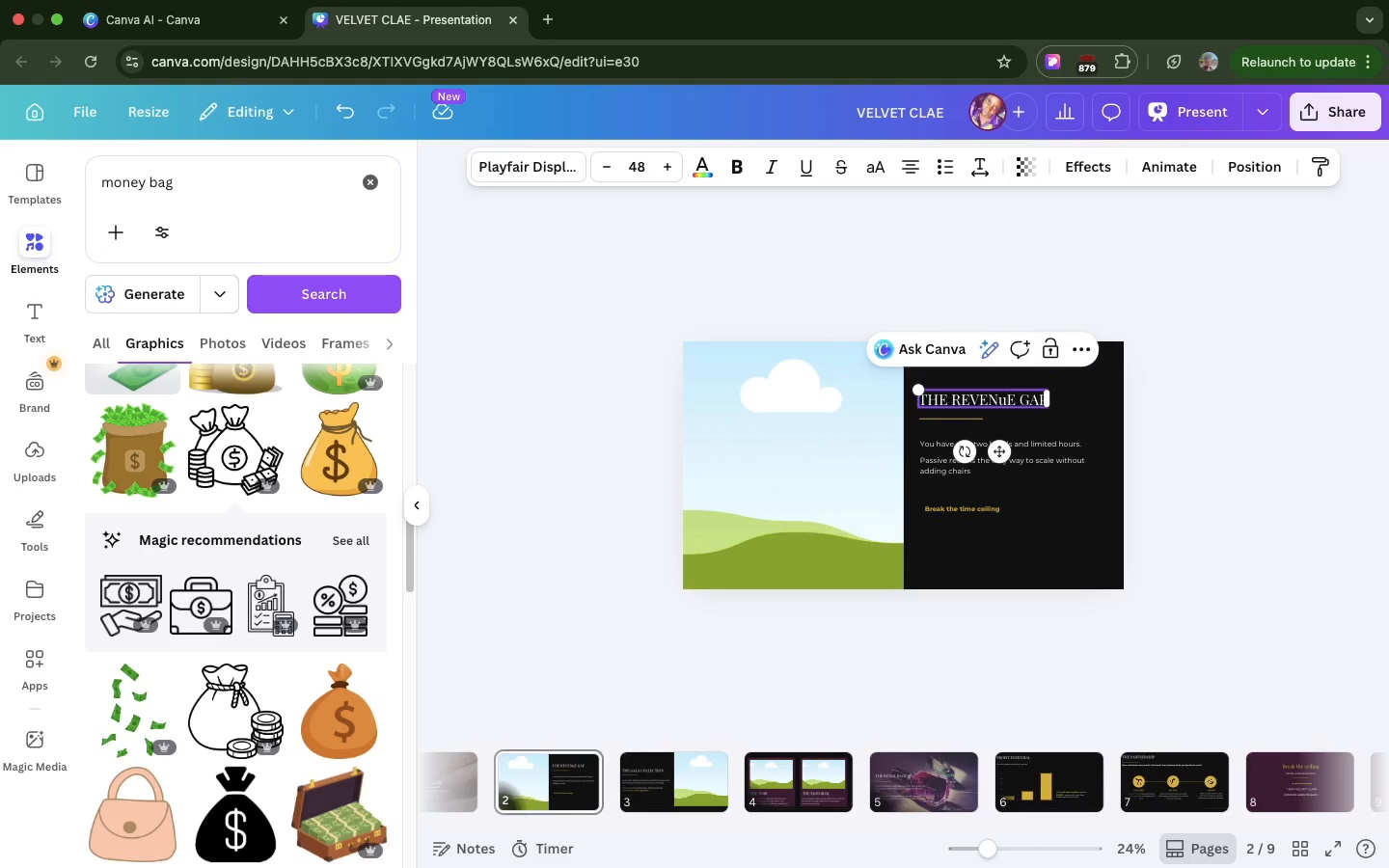 
left_click([1005, 399])
 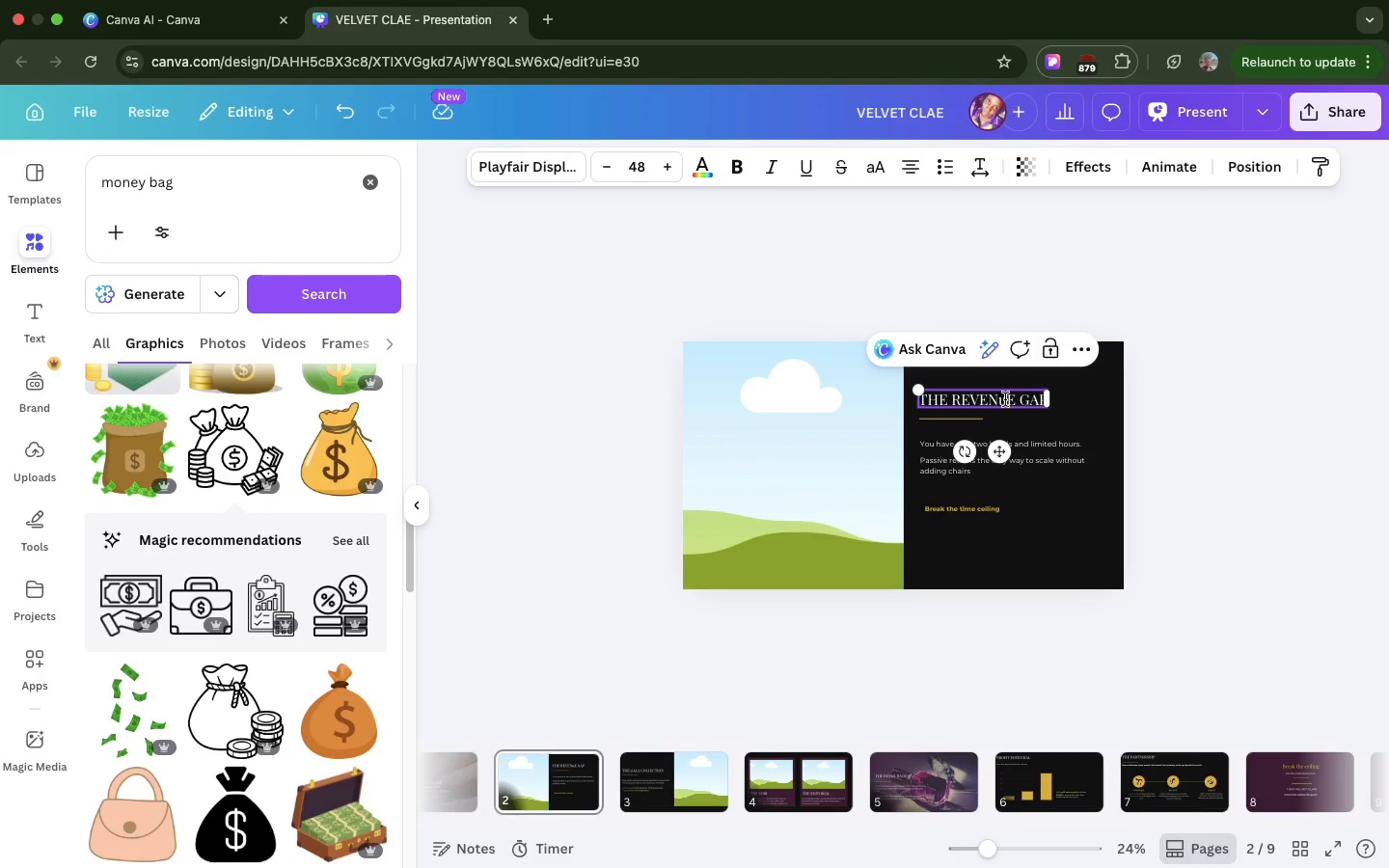 
key(Backspace)
 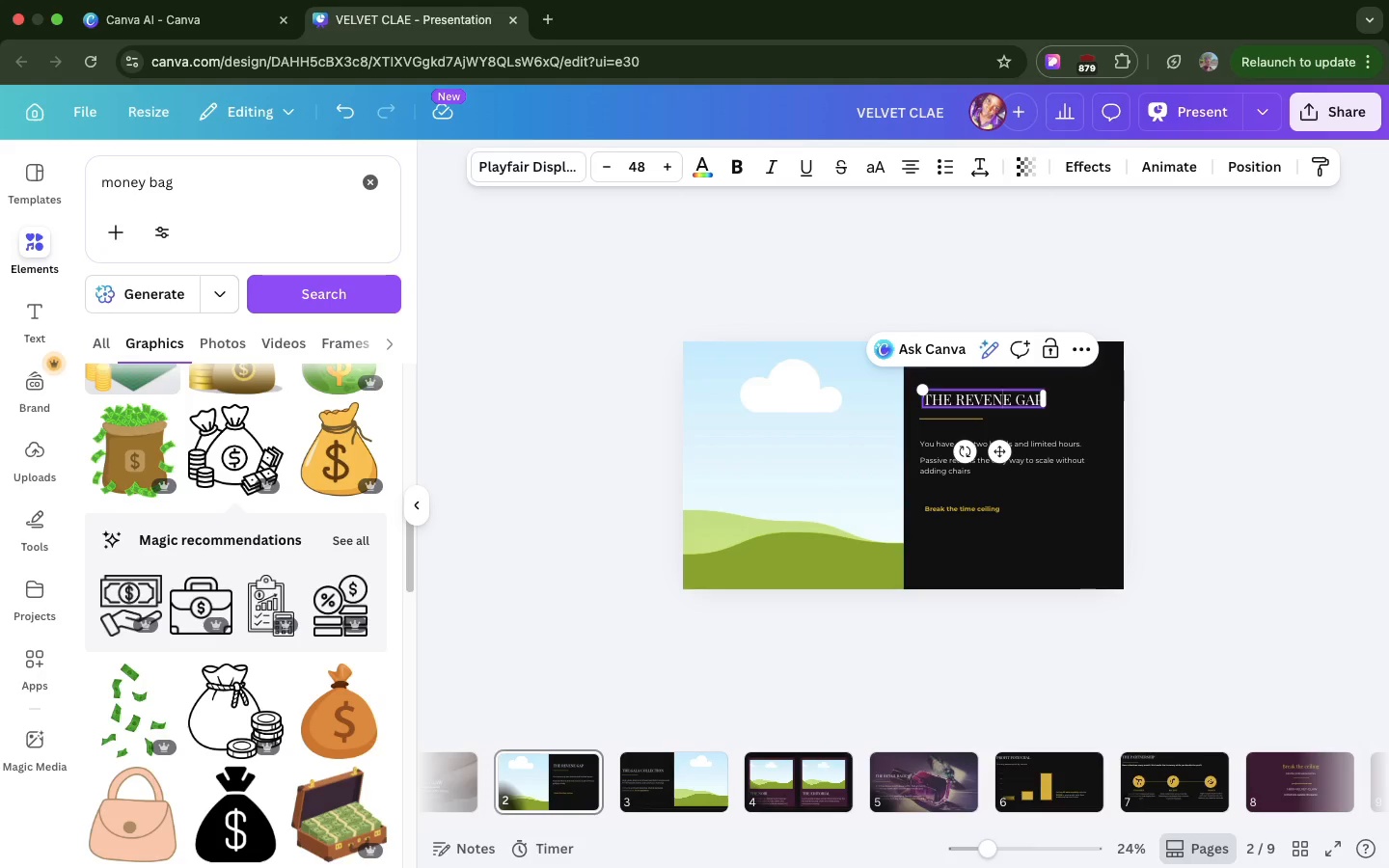 
key(CapsLock)
 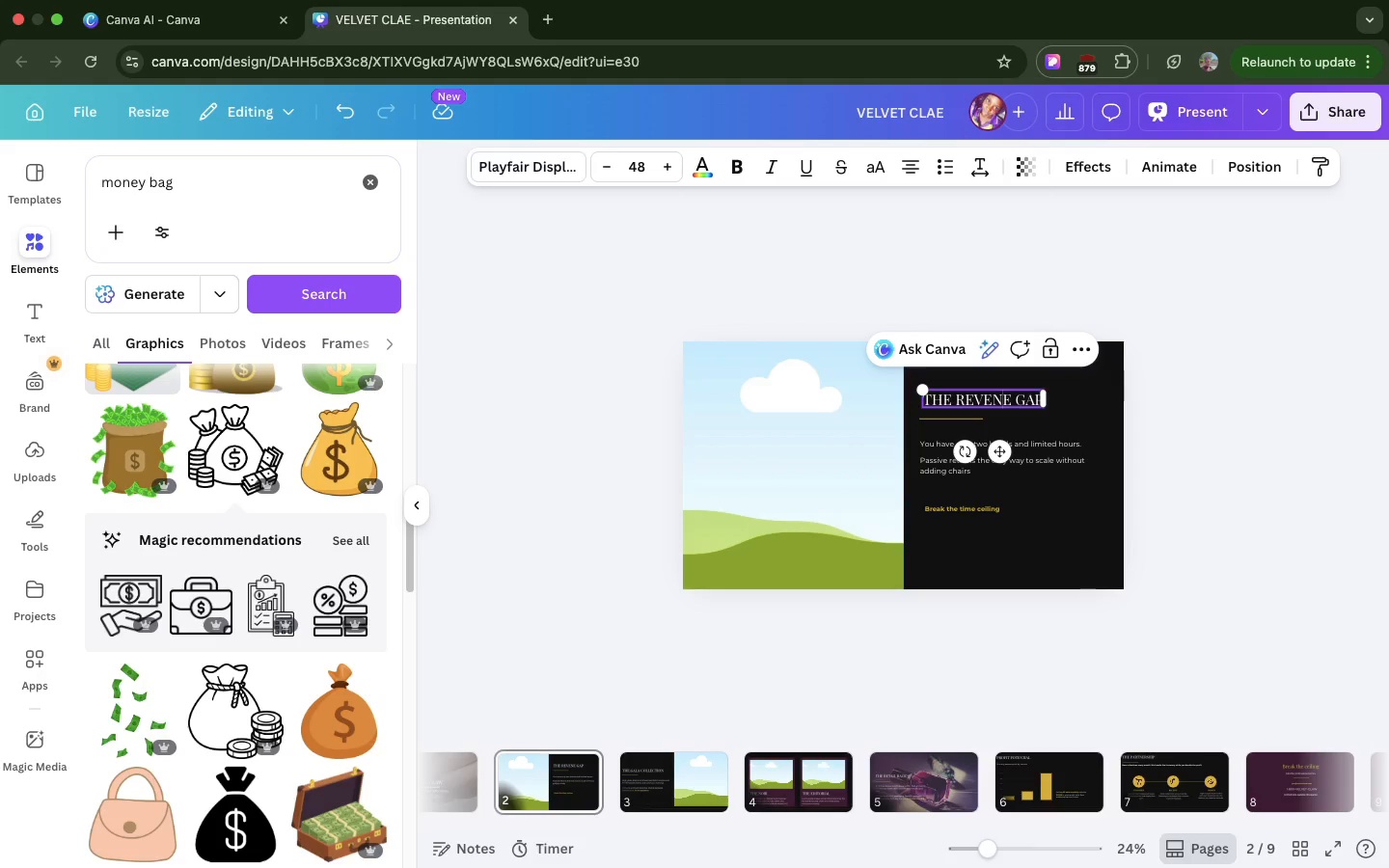 
key(U)
 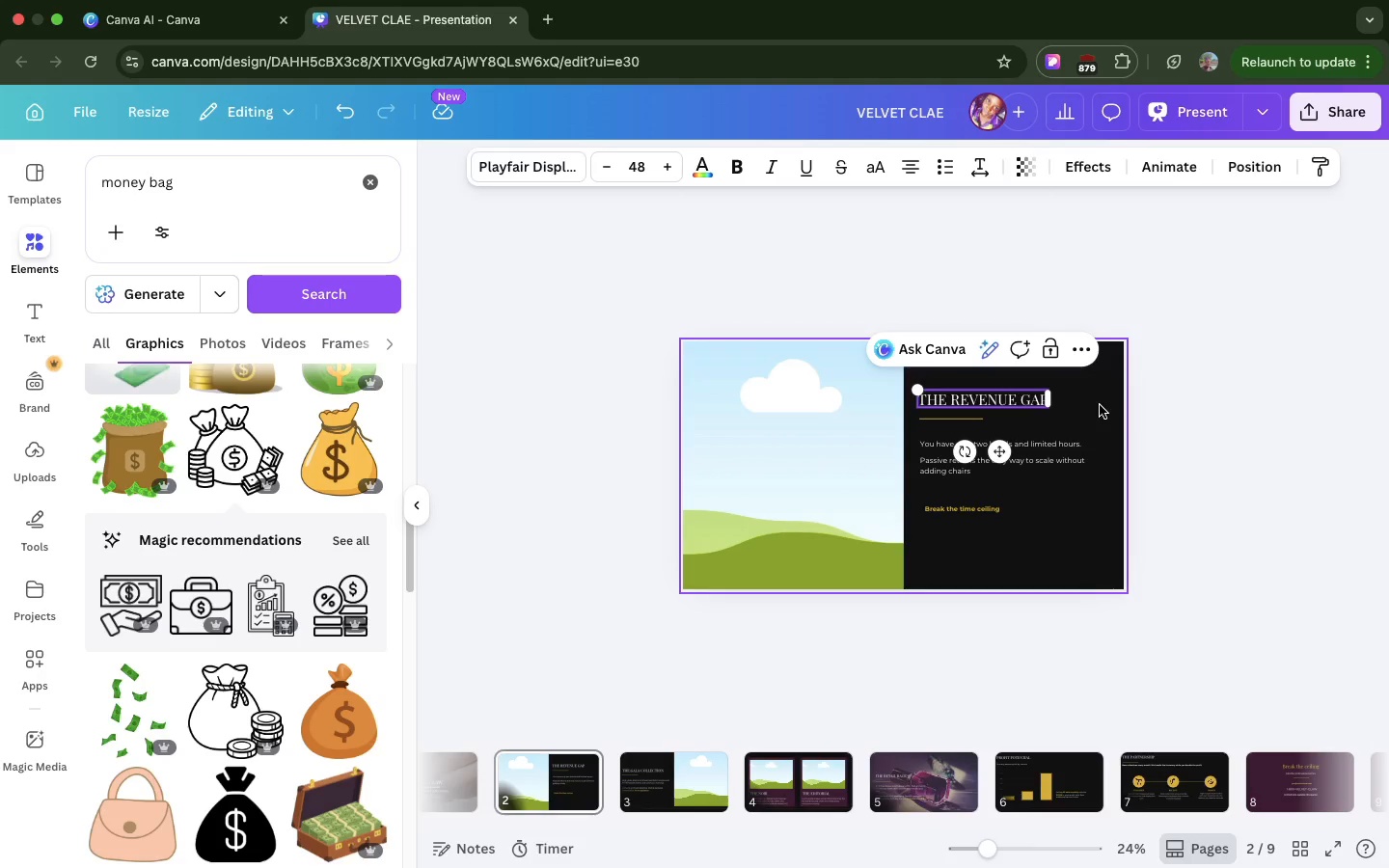 
left_click([1100, 405])
 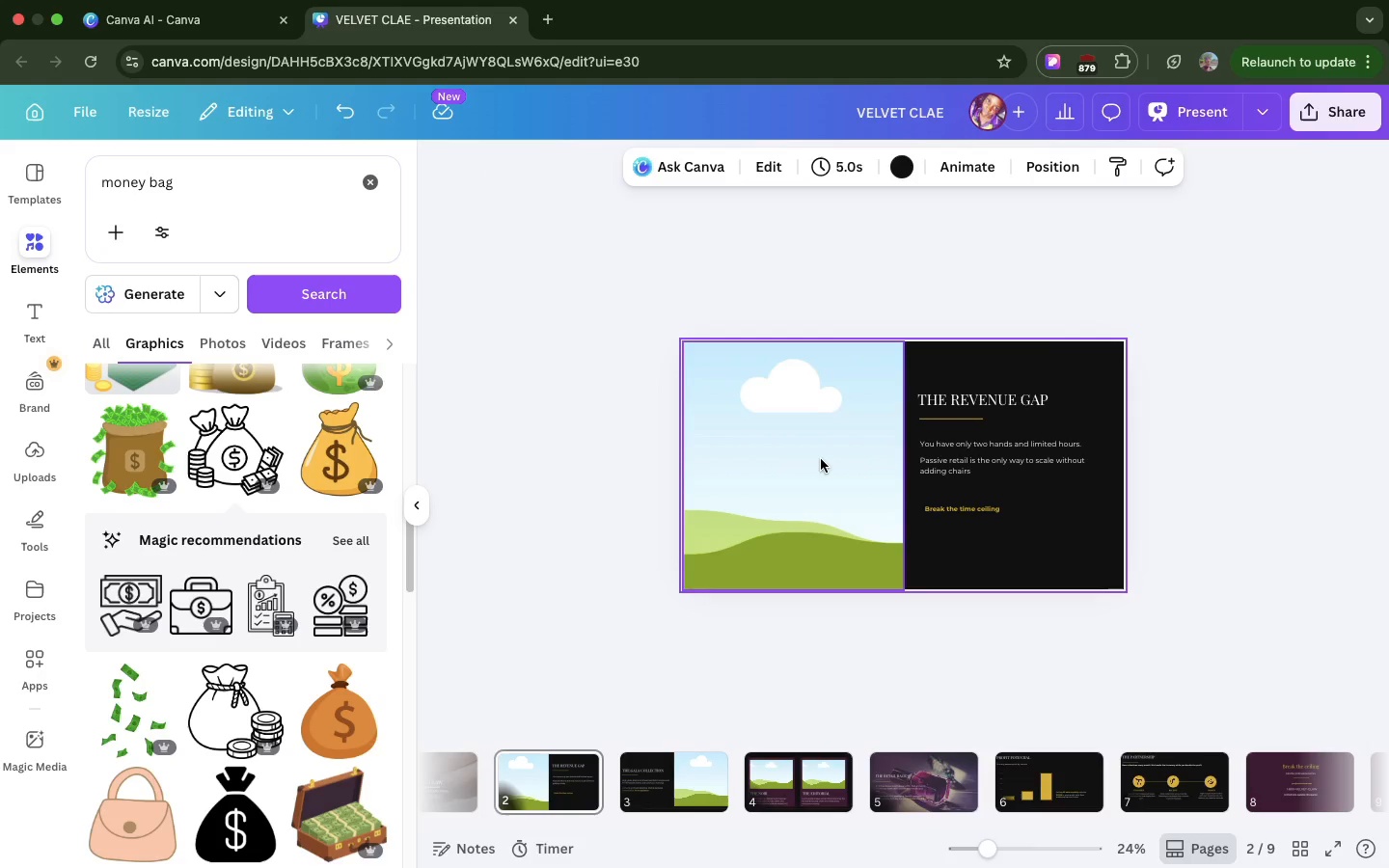 
left_click([821, 459])
 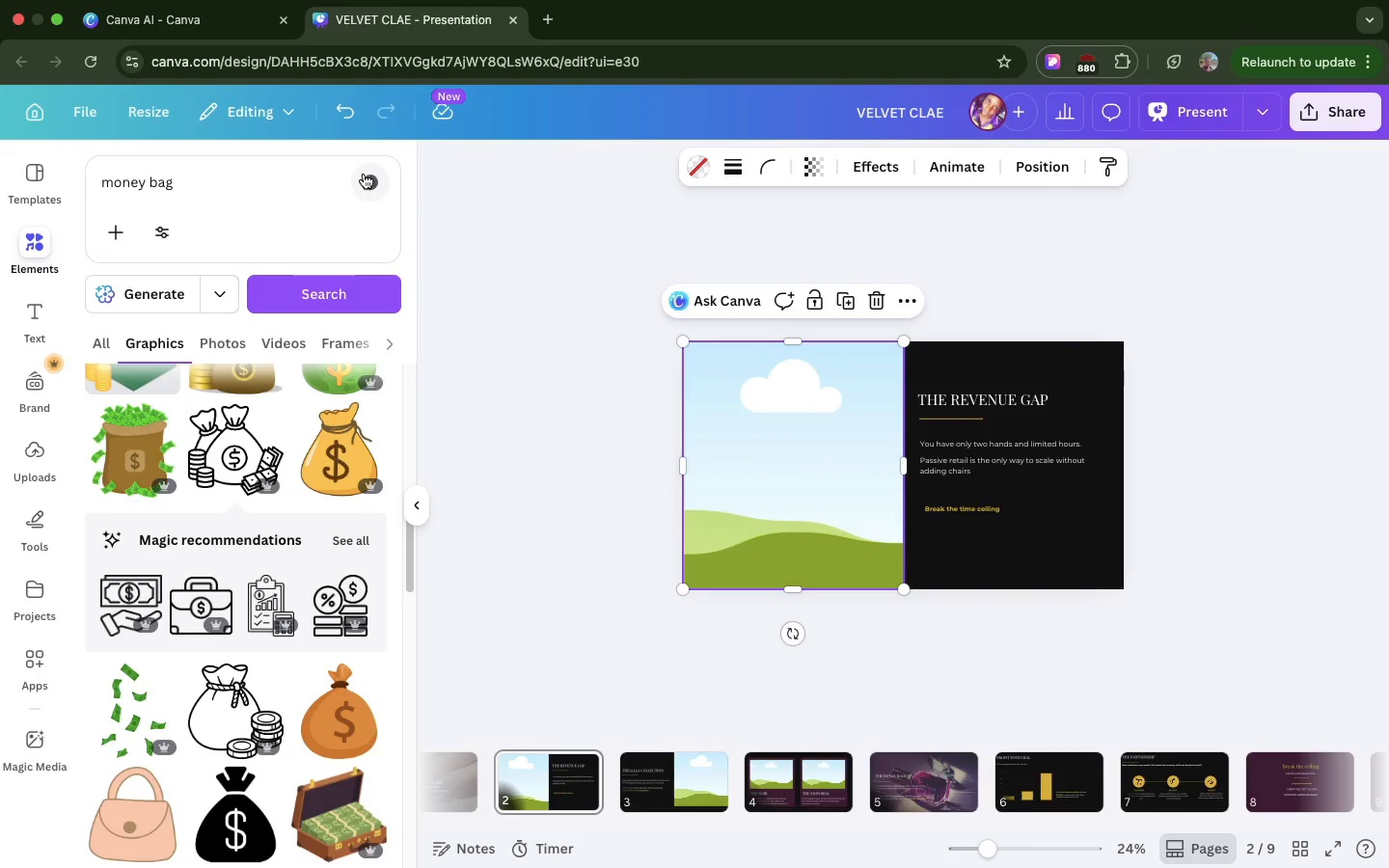 
left_click([365, 174])
 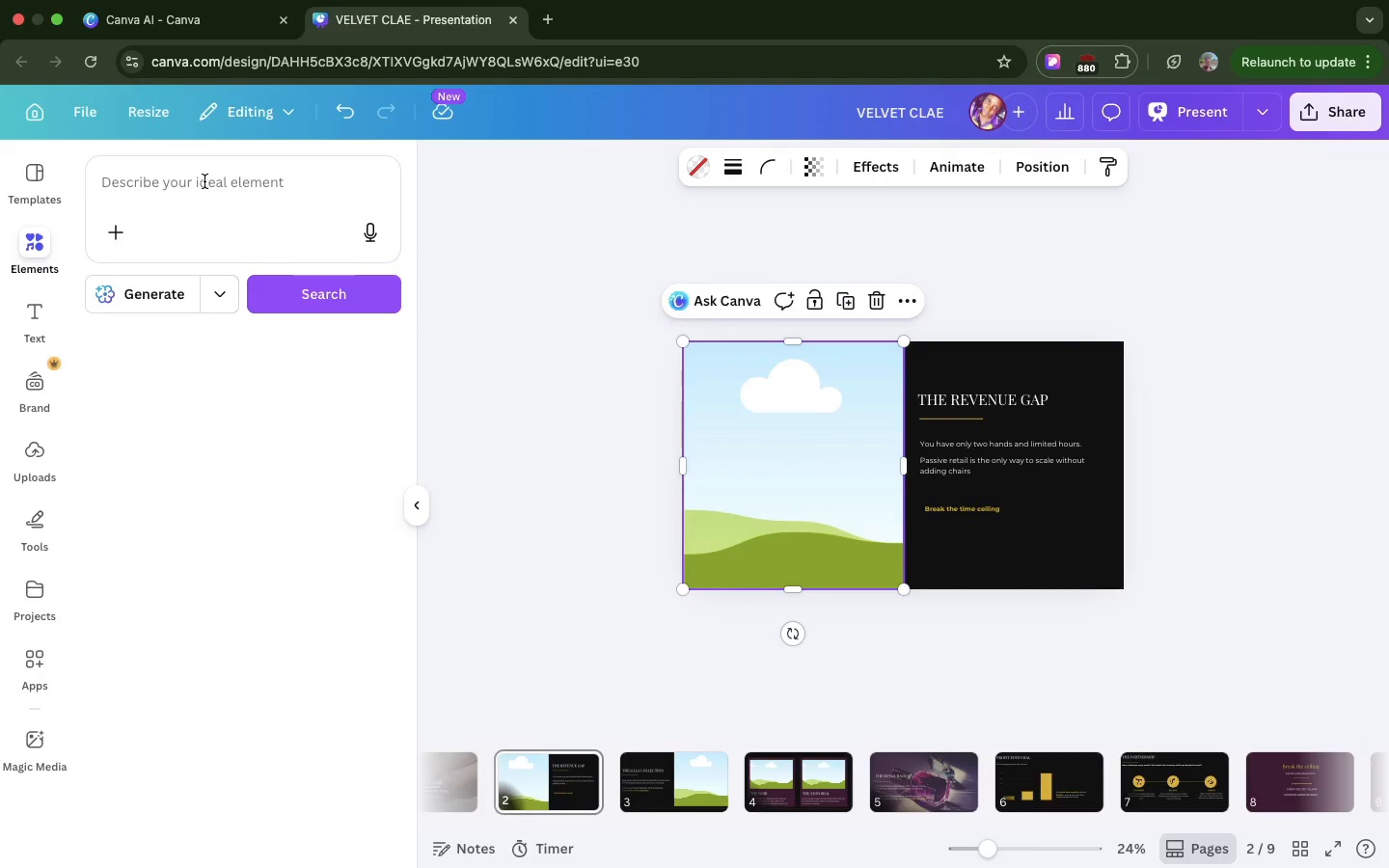 
double_click([204, 181])
 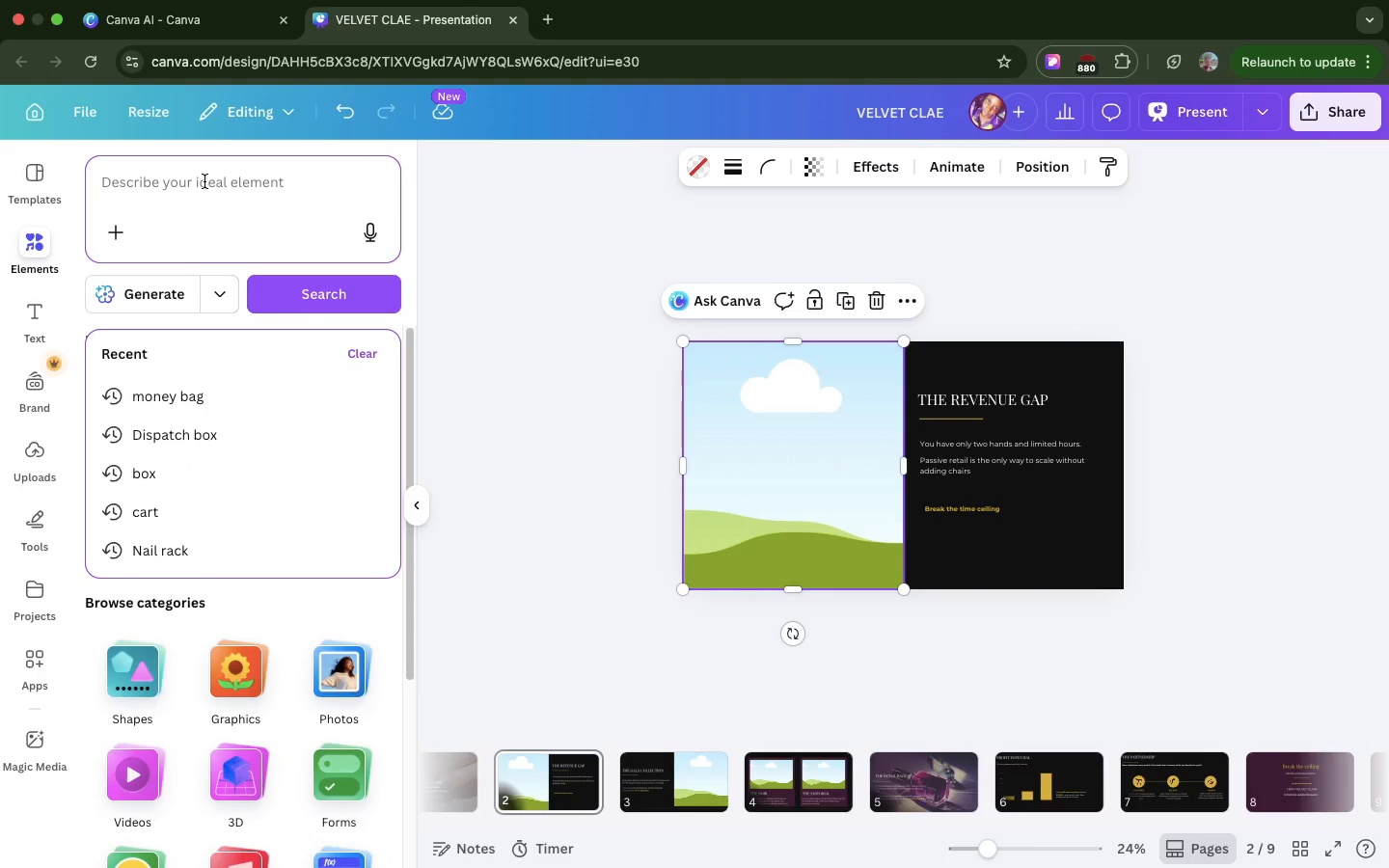 
type(NAIL SHOP)
 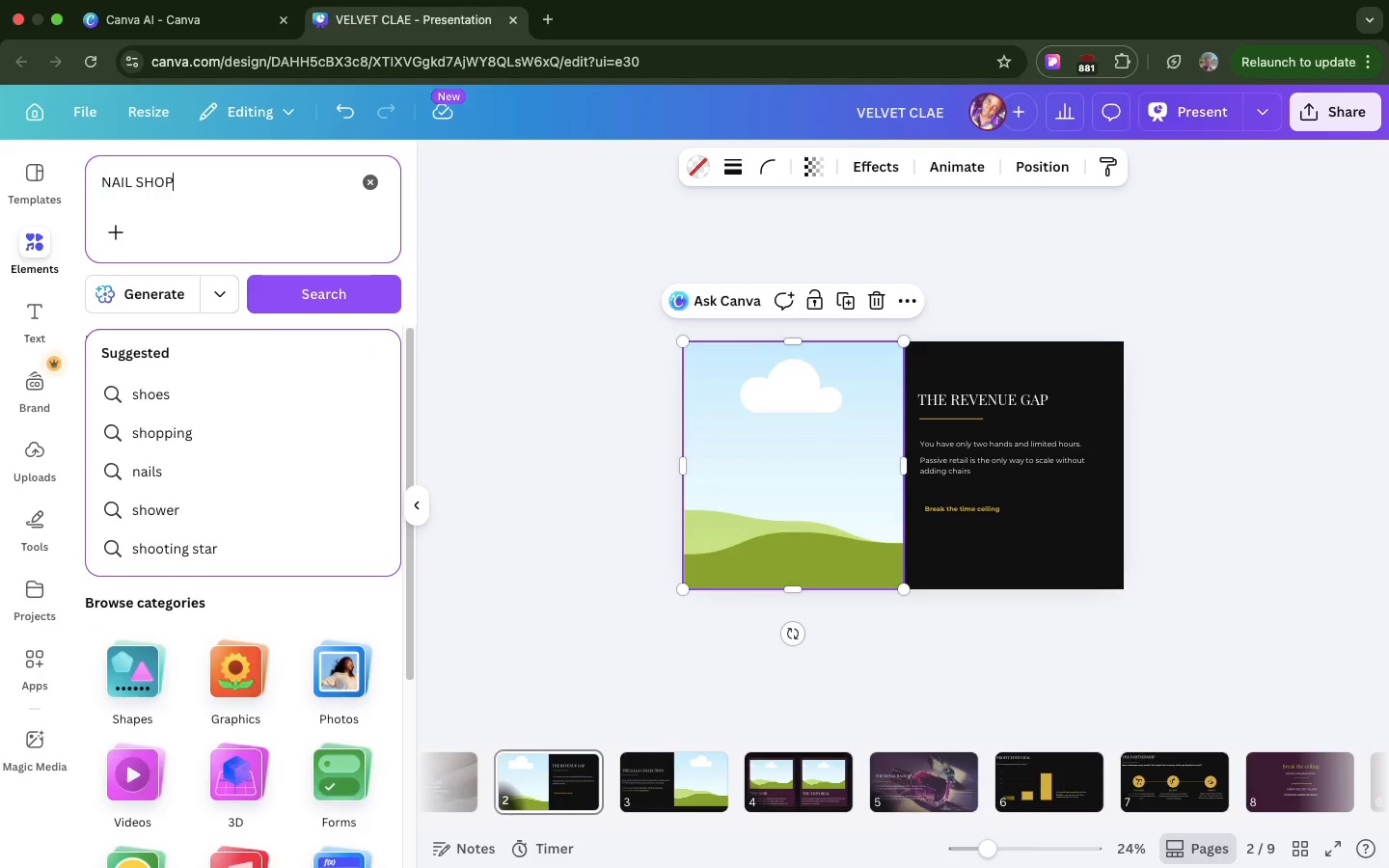 
key(Enter)
 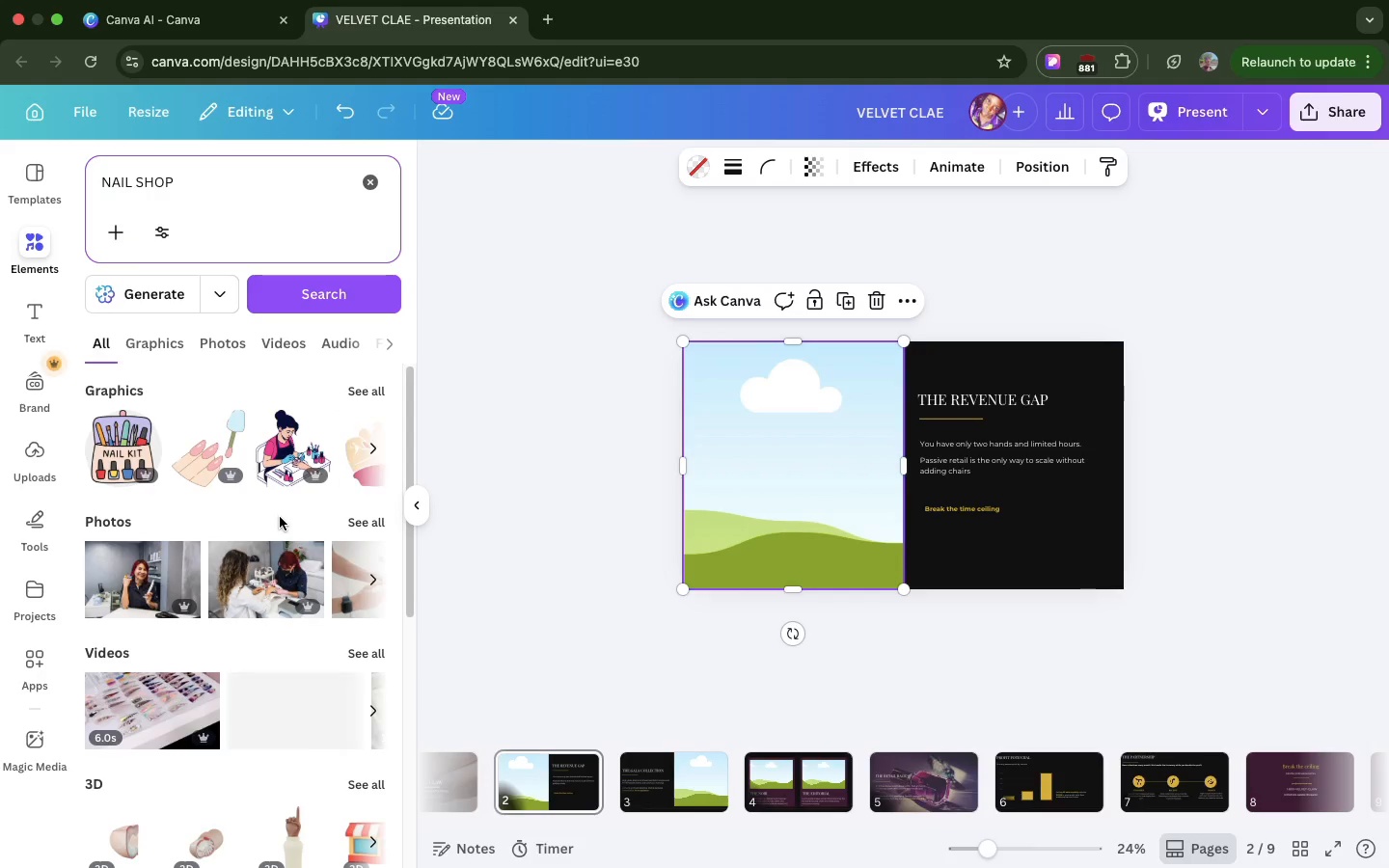 
scroll: coordinate [280, 517], scroll_direction: down, amount: 39.0
 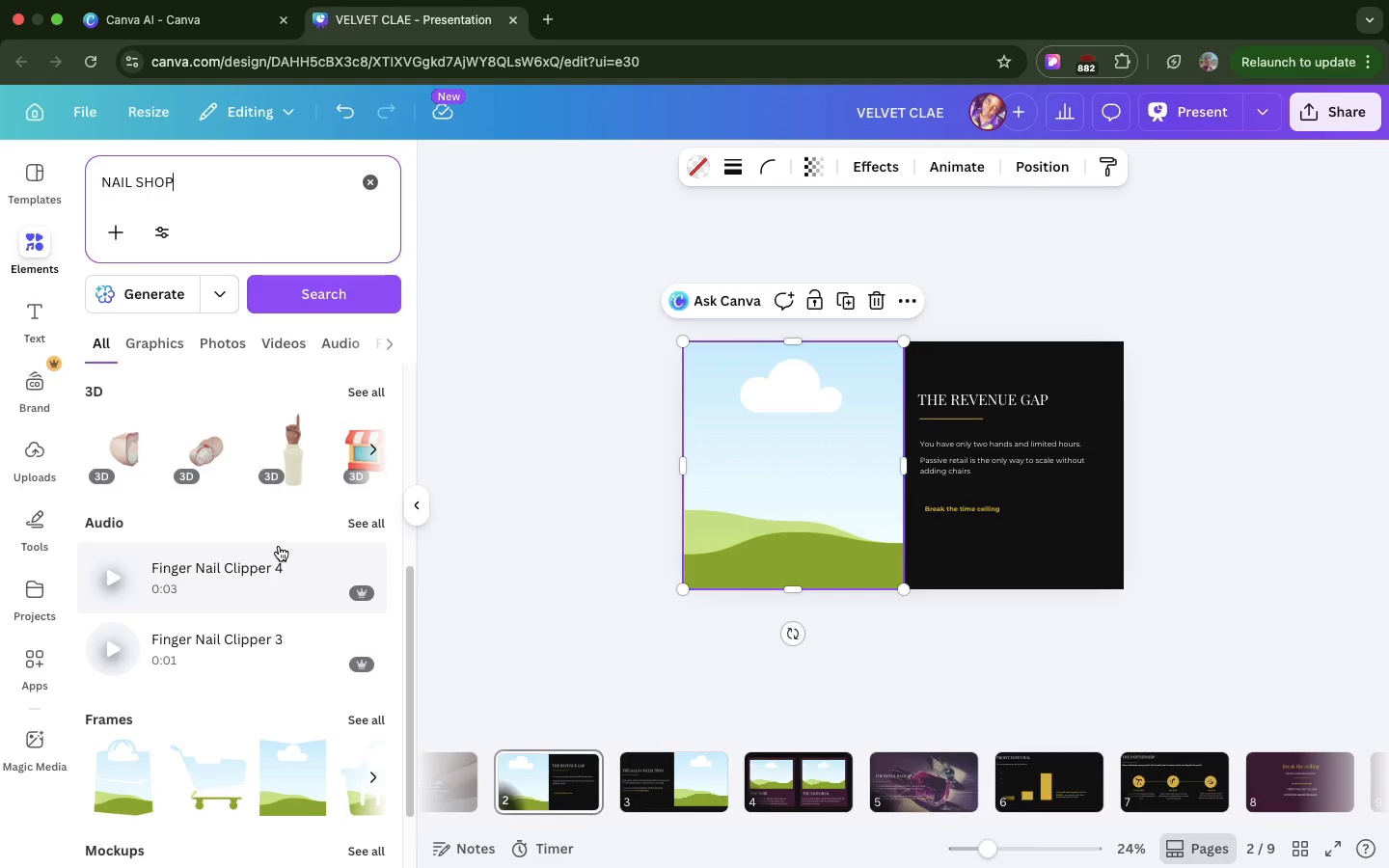 
scroll: coordinate [329, 381], scroll_direction: up, amount: 47.0
 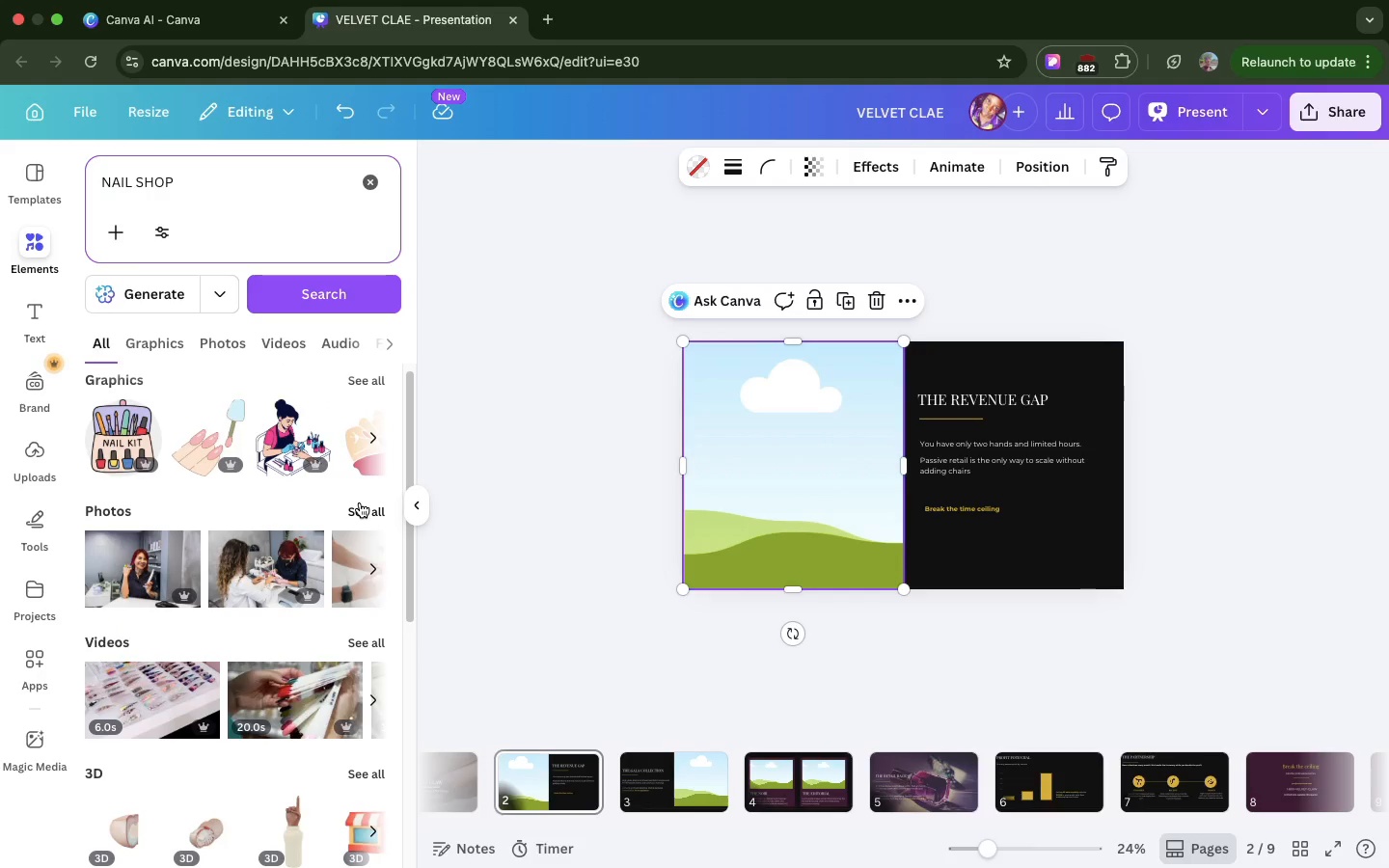 
left_click([360, 502])
 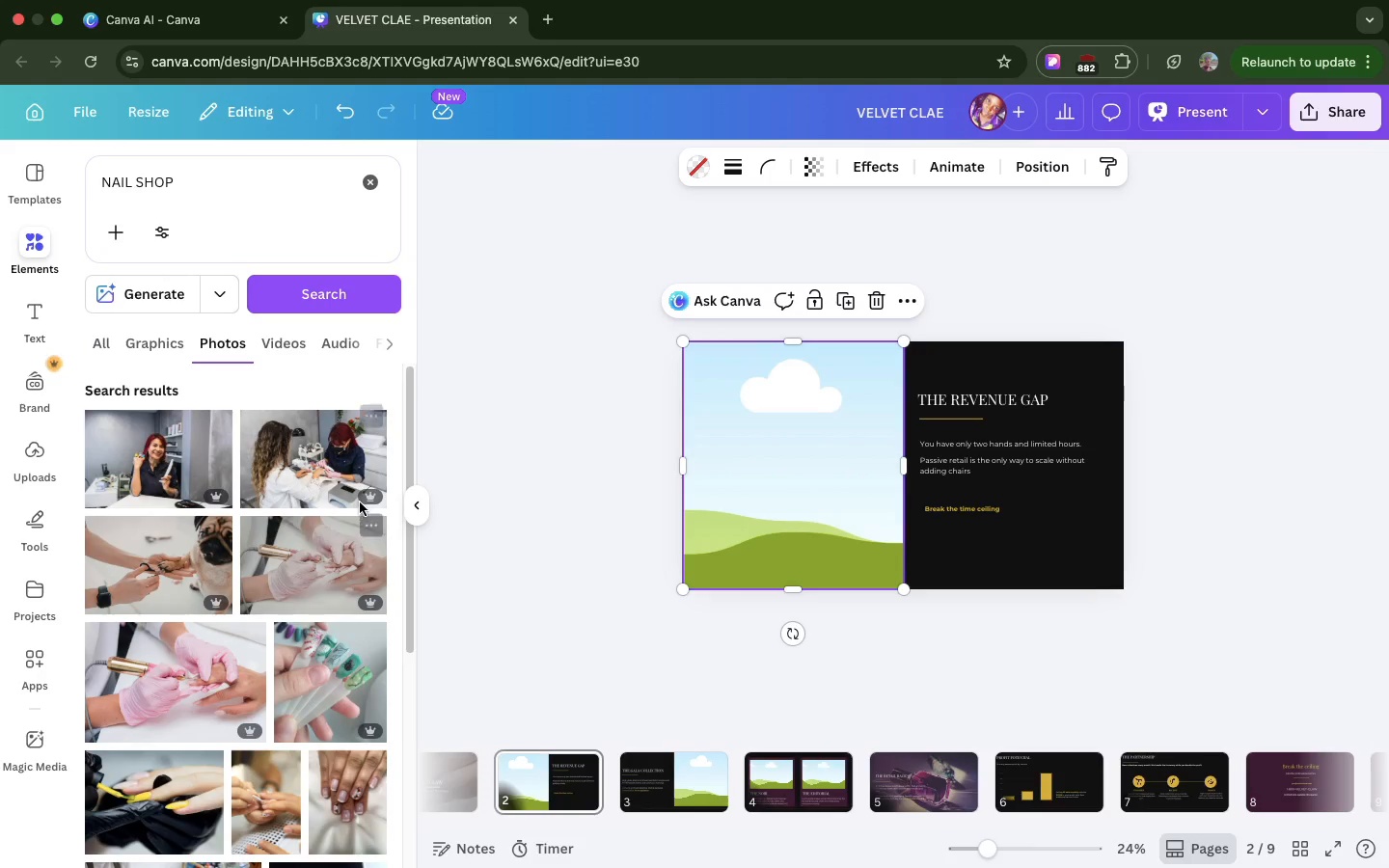 
scroll: coordinate [360, 502], scroll_direction: down, amount: 21.0
 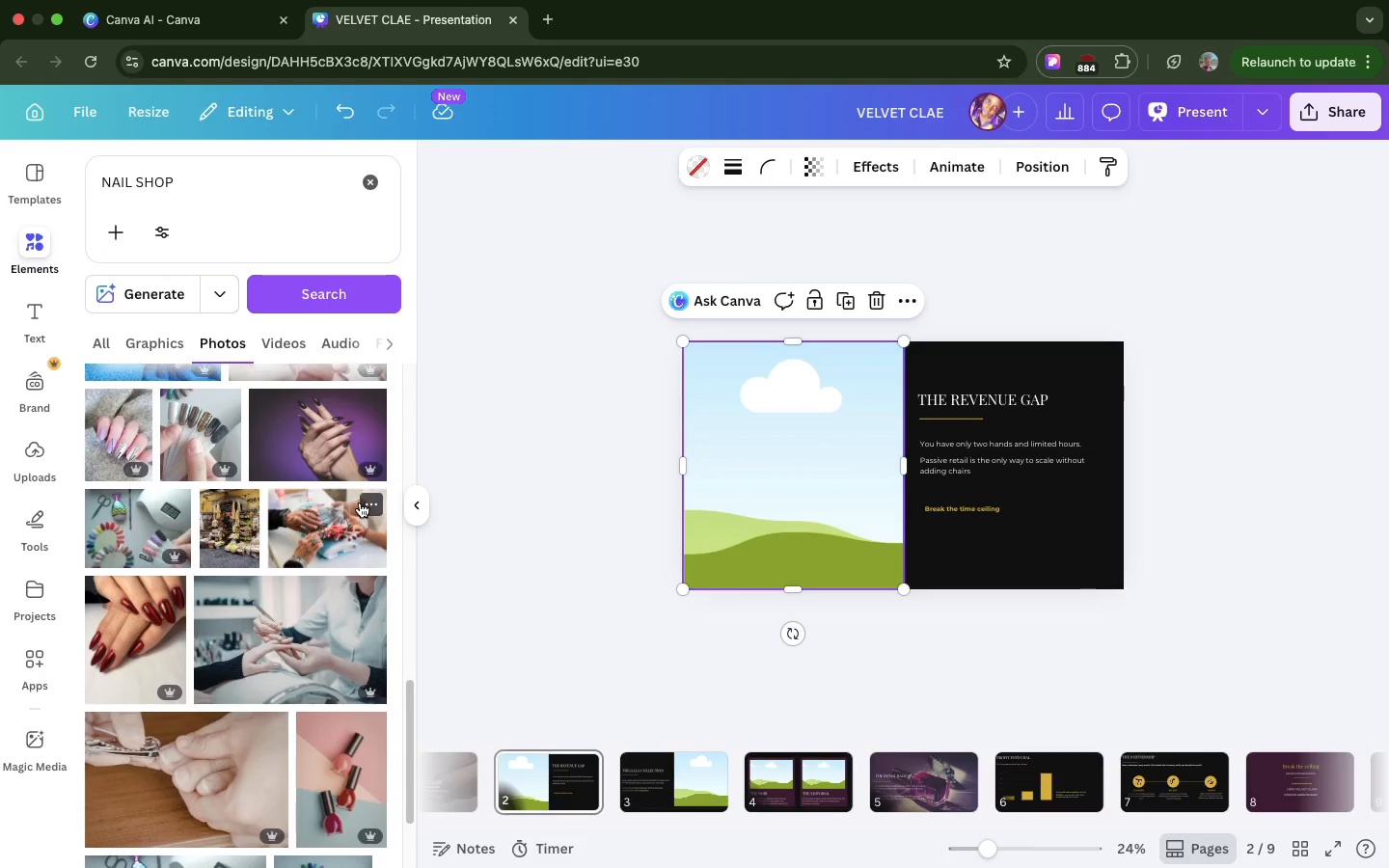 
left_click([640, 773])
 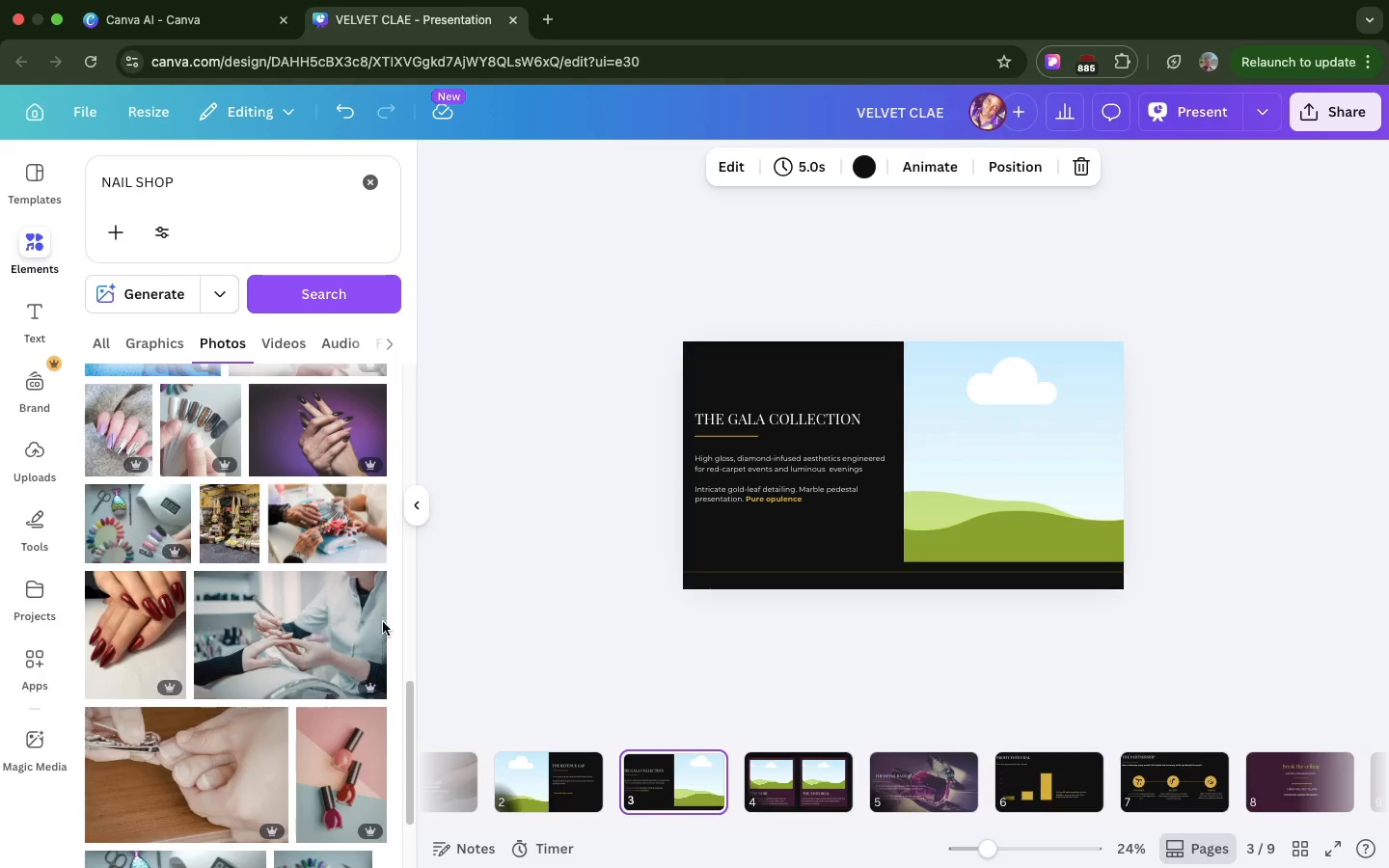 
scroll: coordinate [276, 488], scroll_direction: down, amount: 80.0
 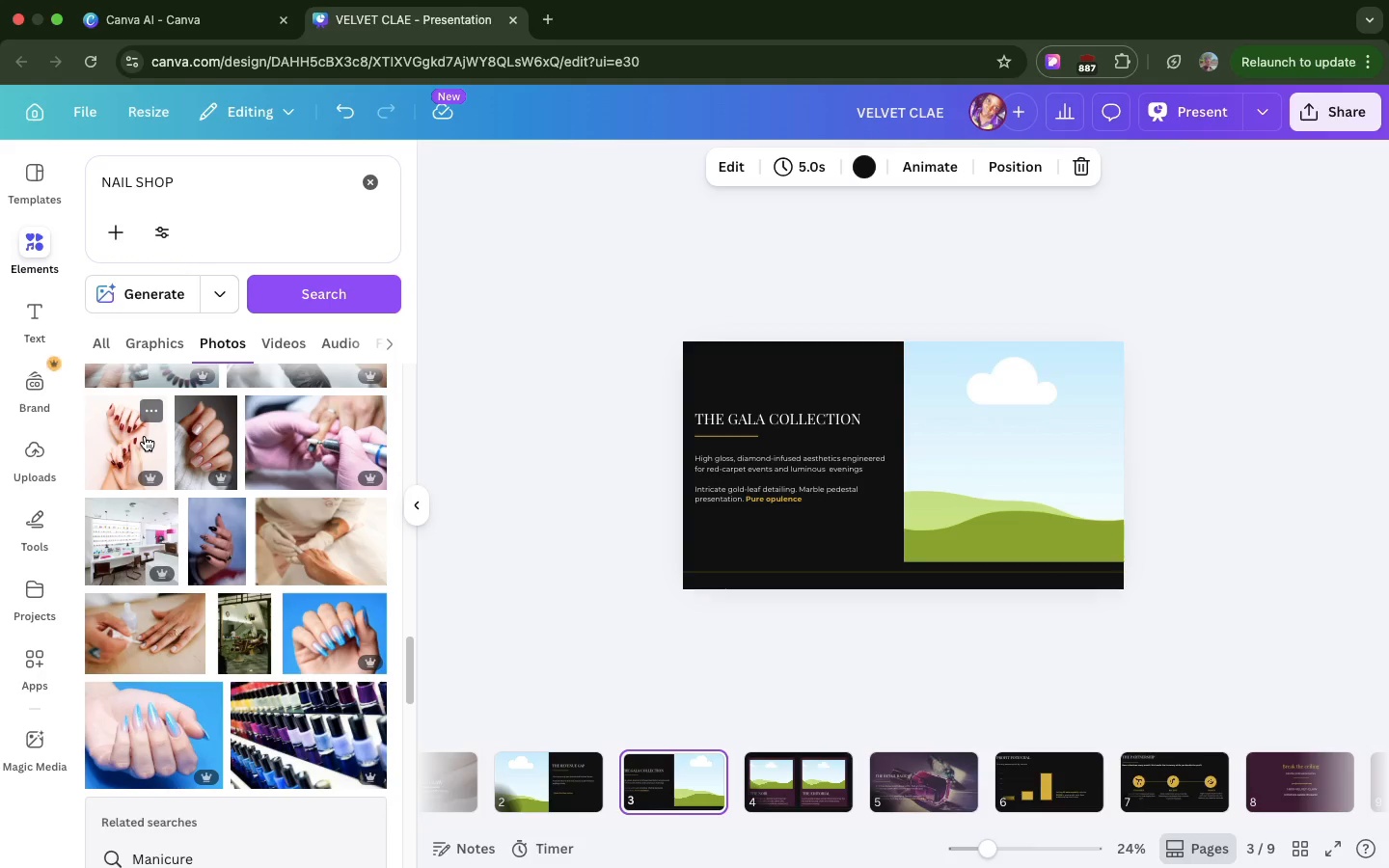 
left_click_drag(start_coordinate=[145, 436], to_coordinate=[944, 408])
 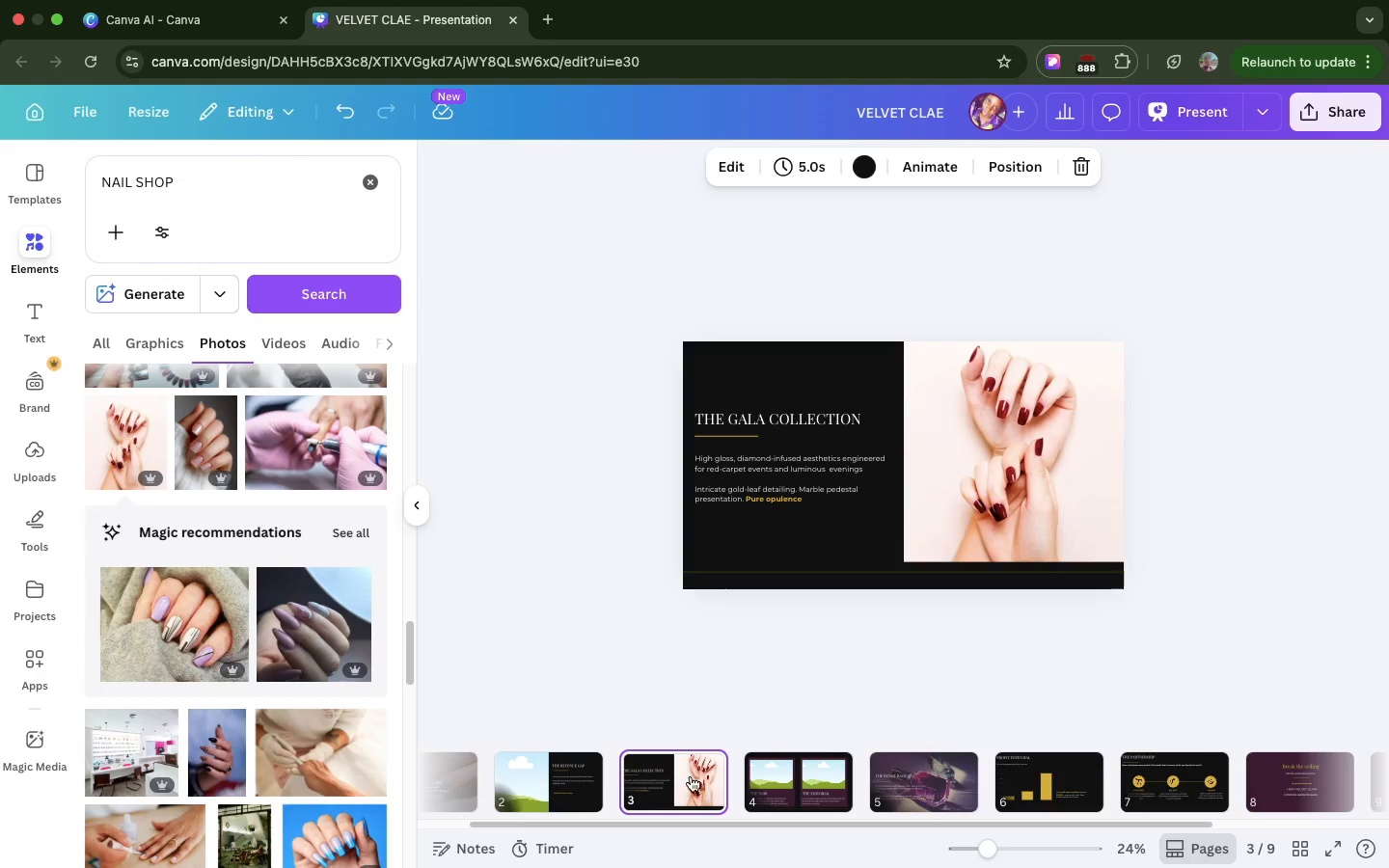 
wait(5.25)
 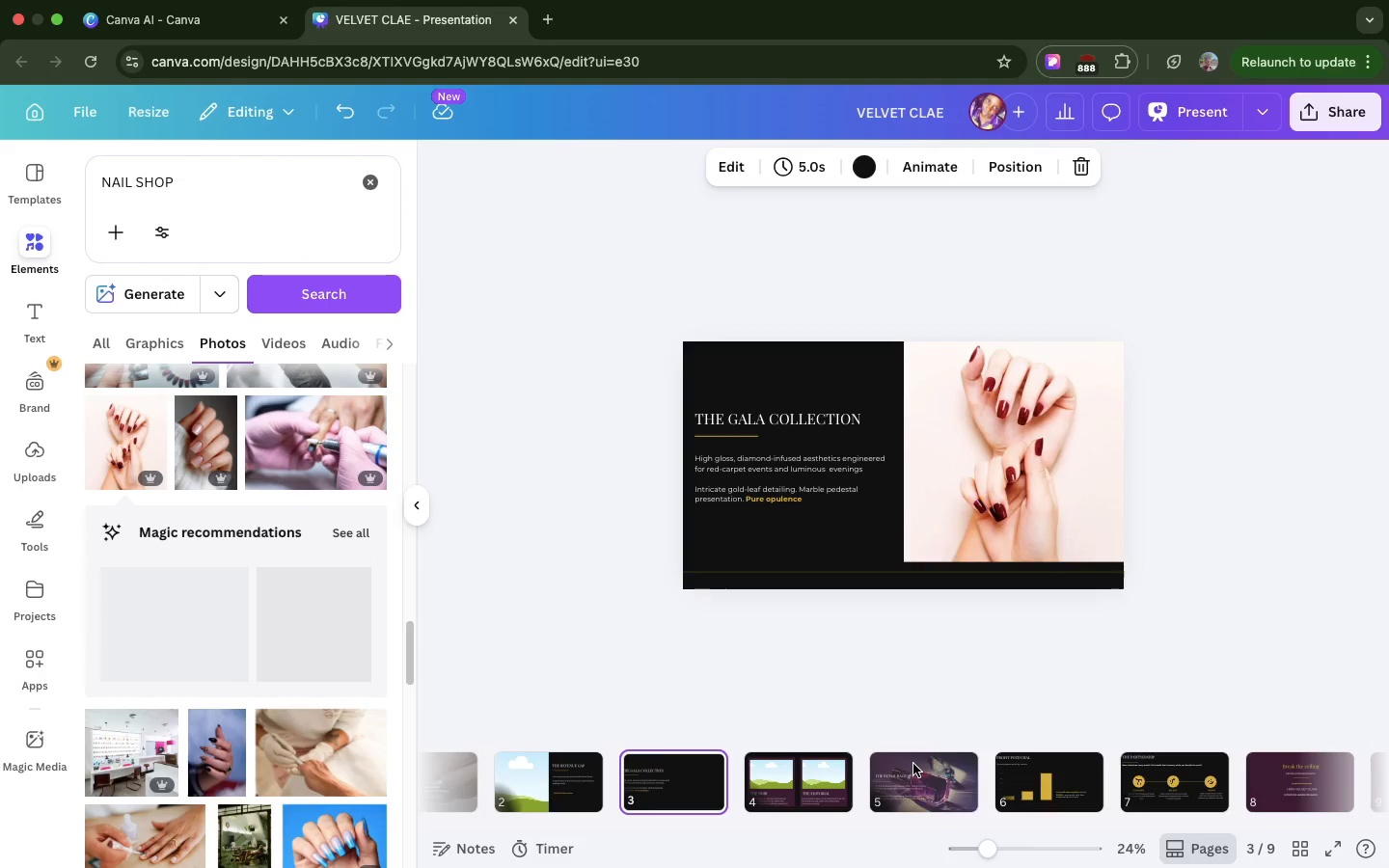 
left_click([558, 796])
 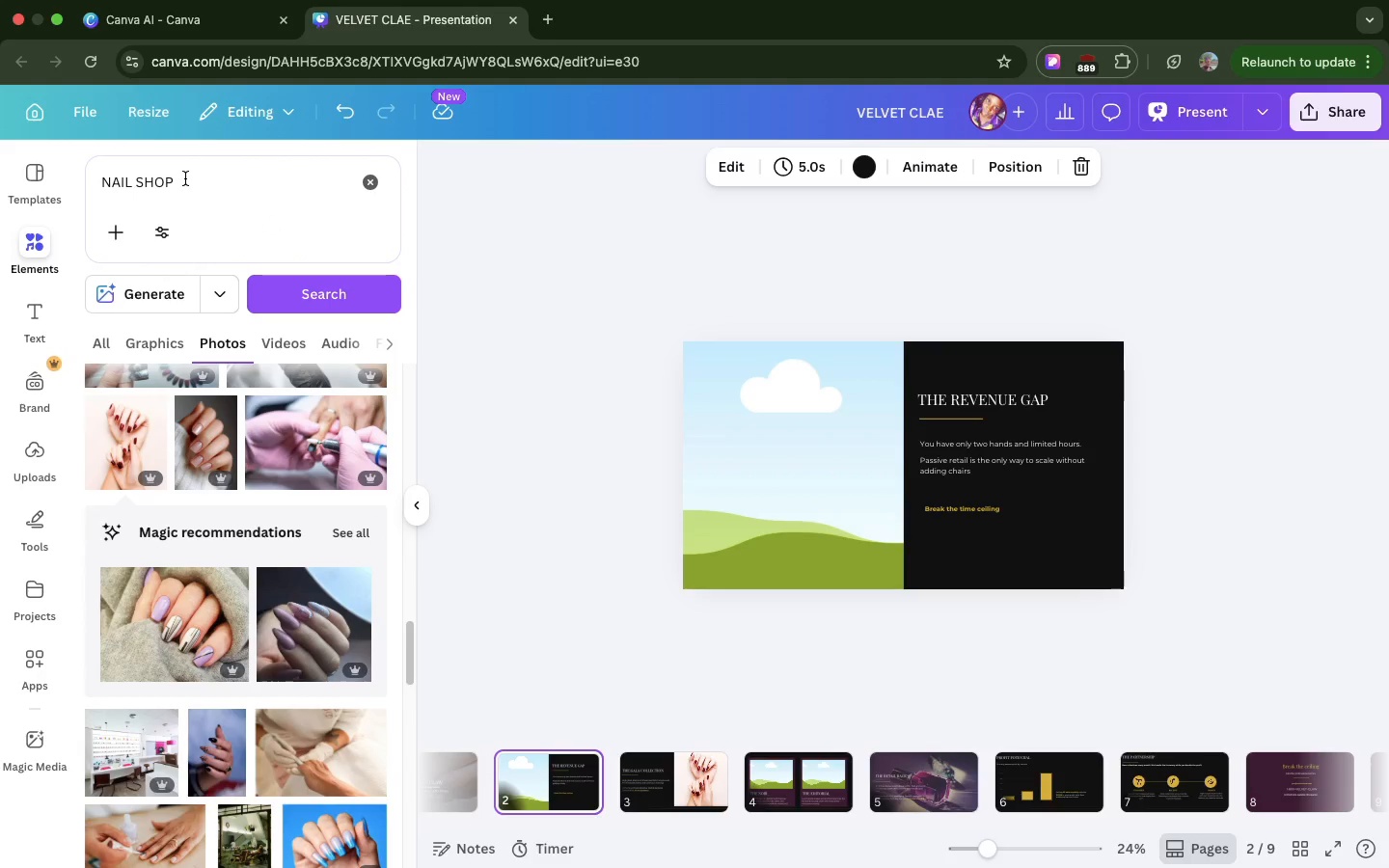 
double_click([184, 178])
 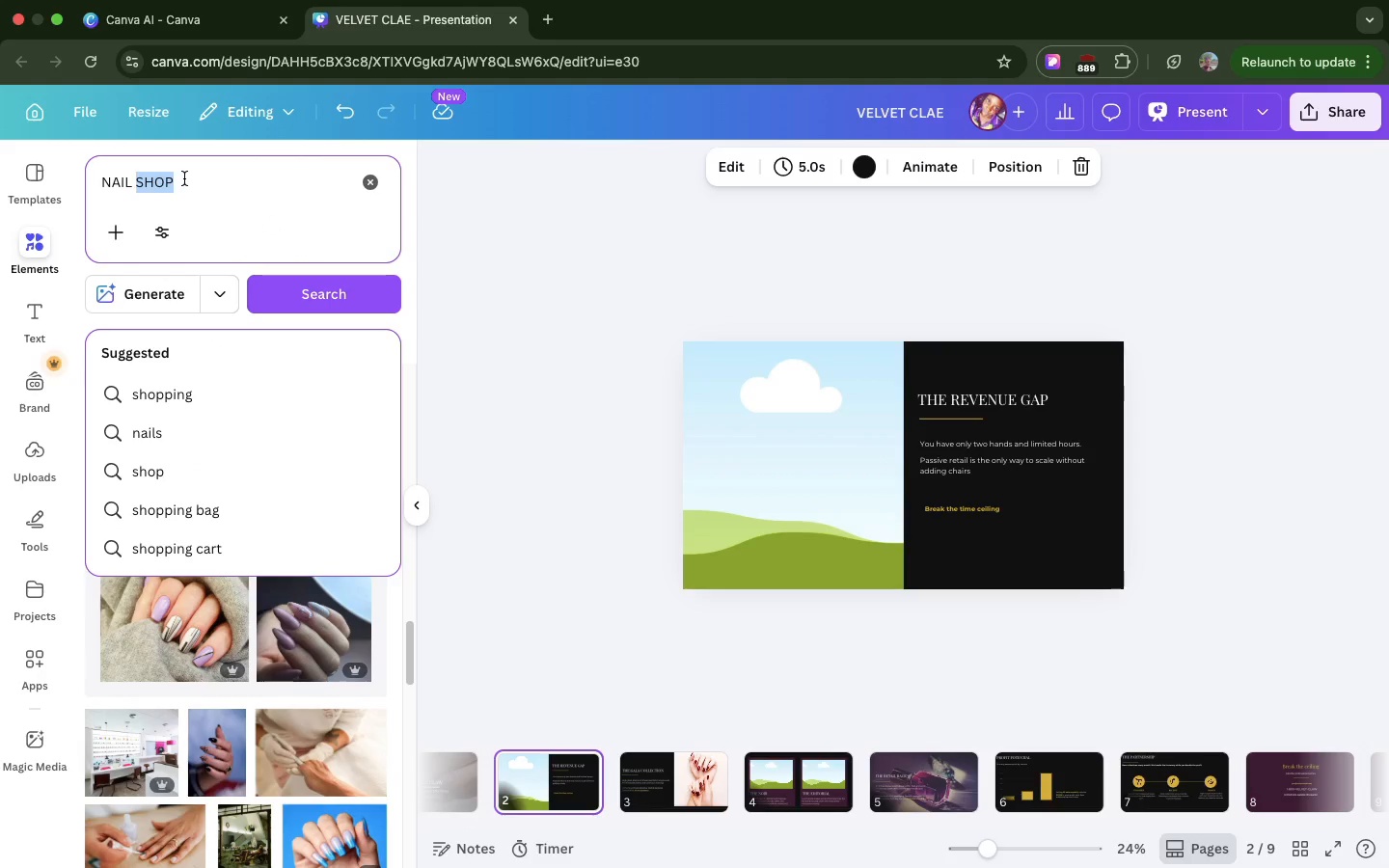 
type(CHAIR)
 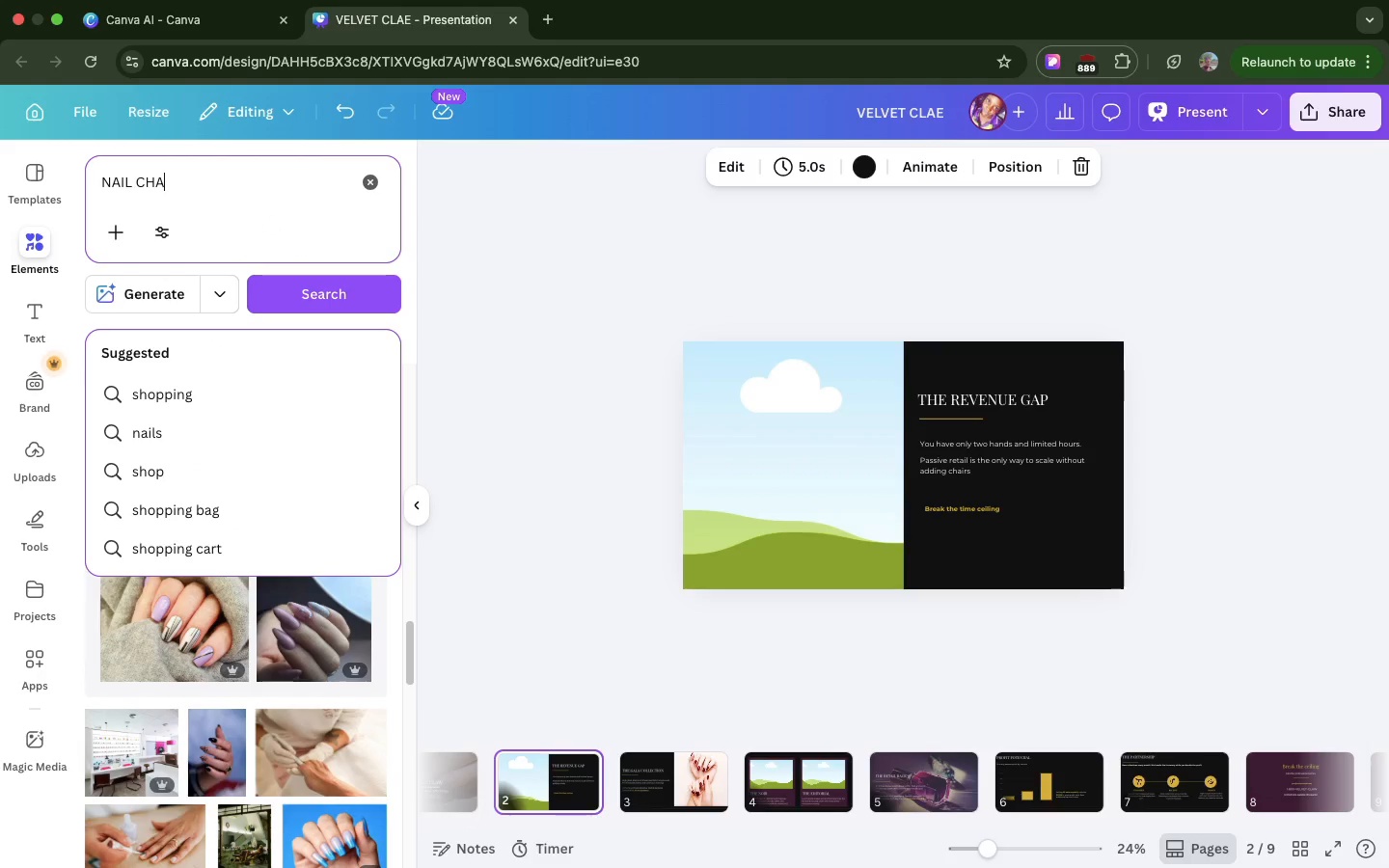 
key(Enter)
 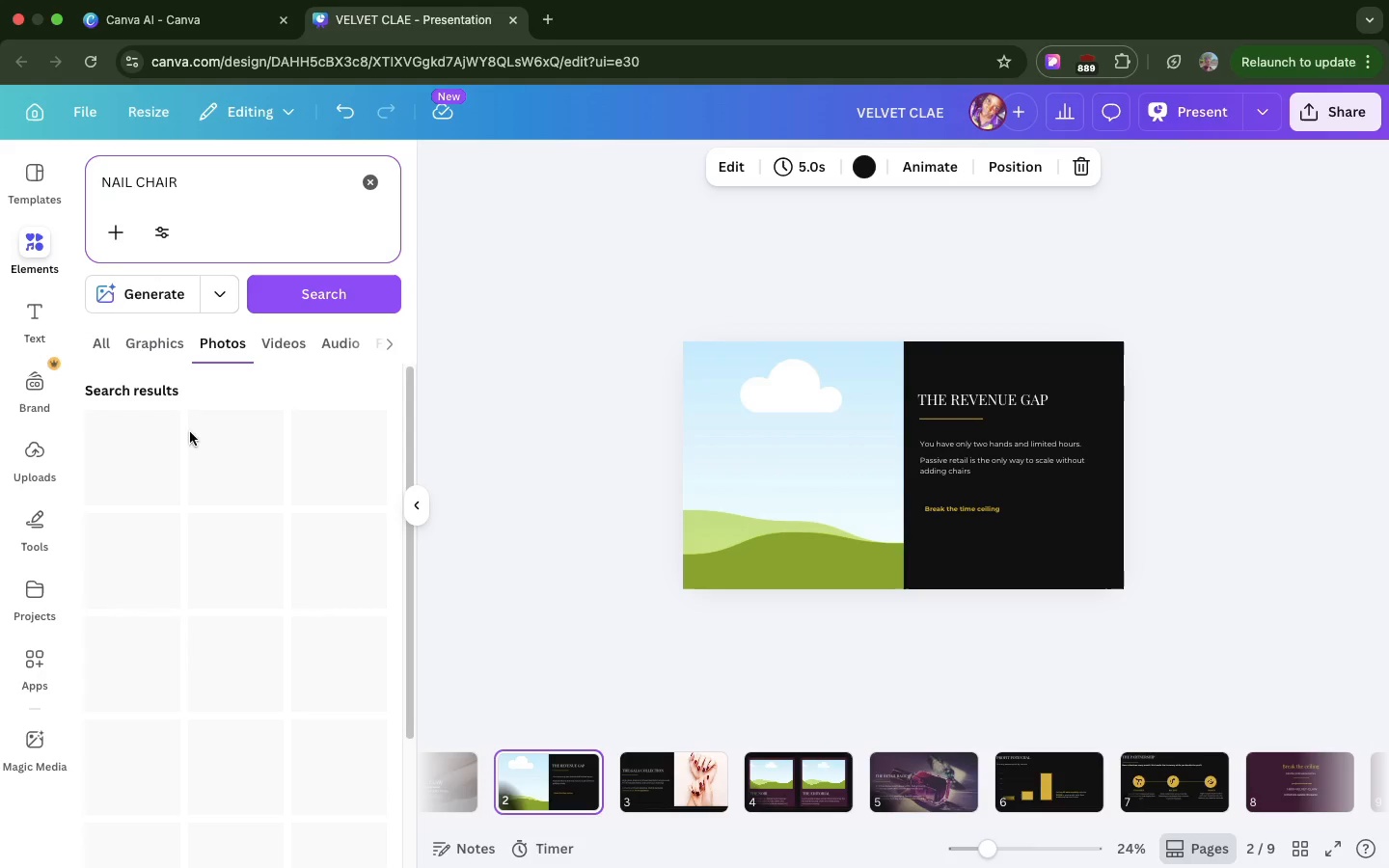 
mouse_move([199, 505])
 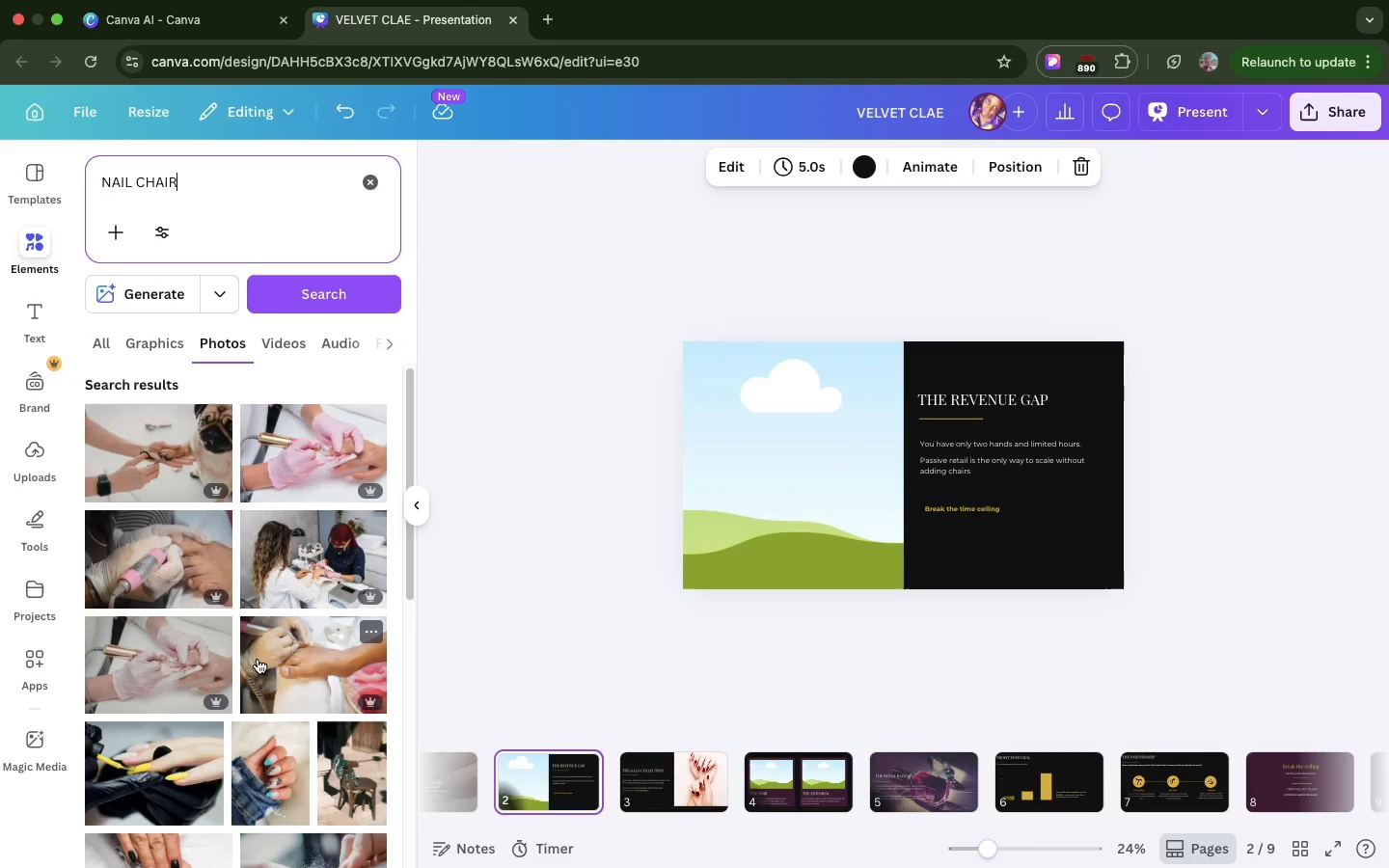 
scroll: coordinate [258, 659], scroll_direction: down, amount: 77.0
 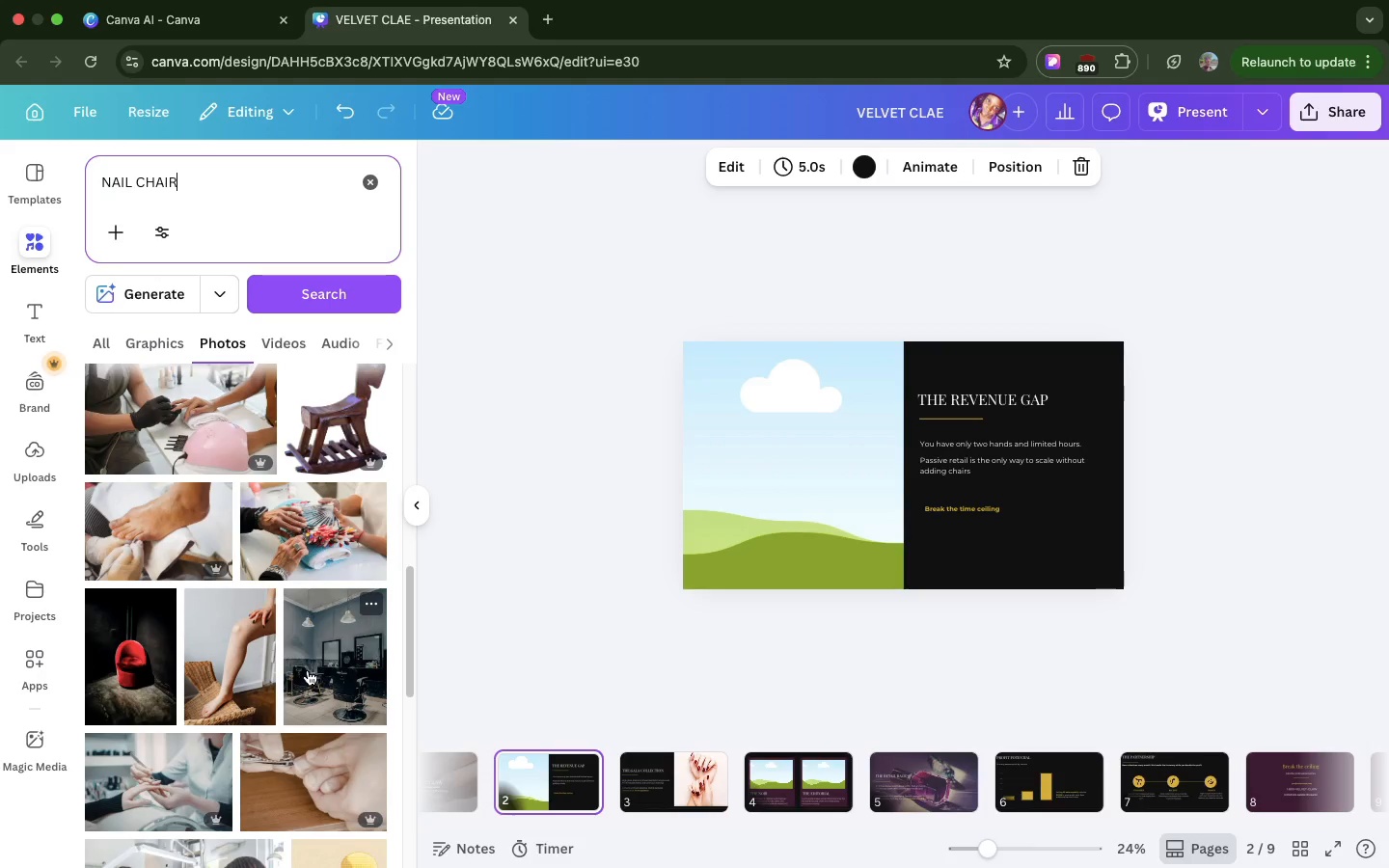 
left_click_drag(start_coordinate=[308, 670], to_coordinate=[749, 528])
 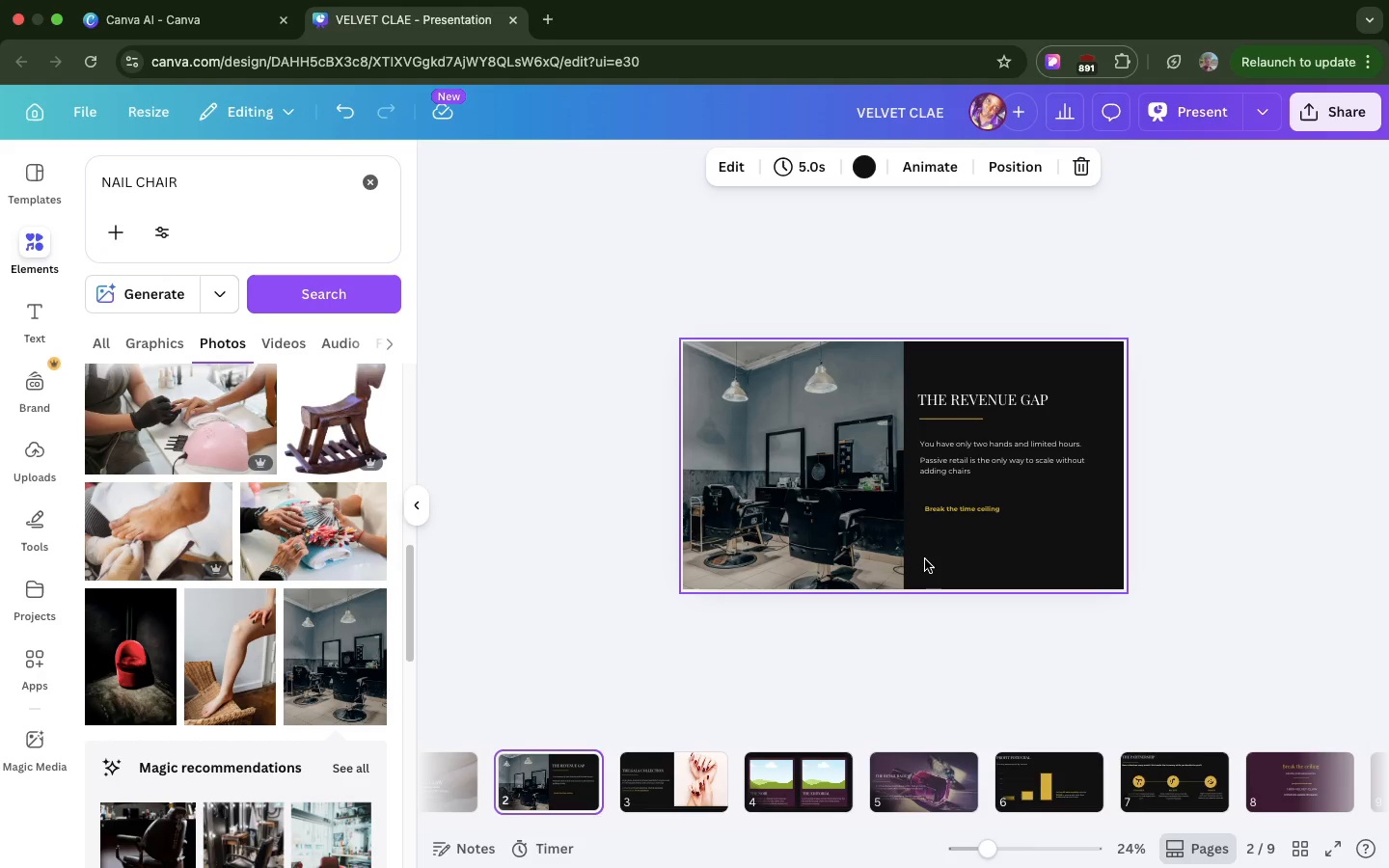 
wait(10.12)
 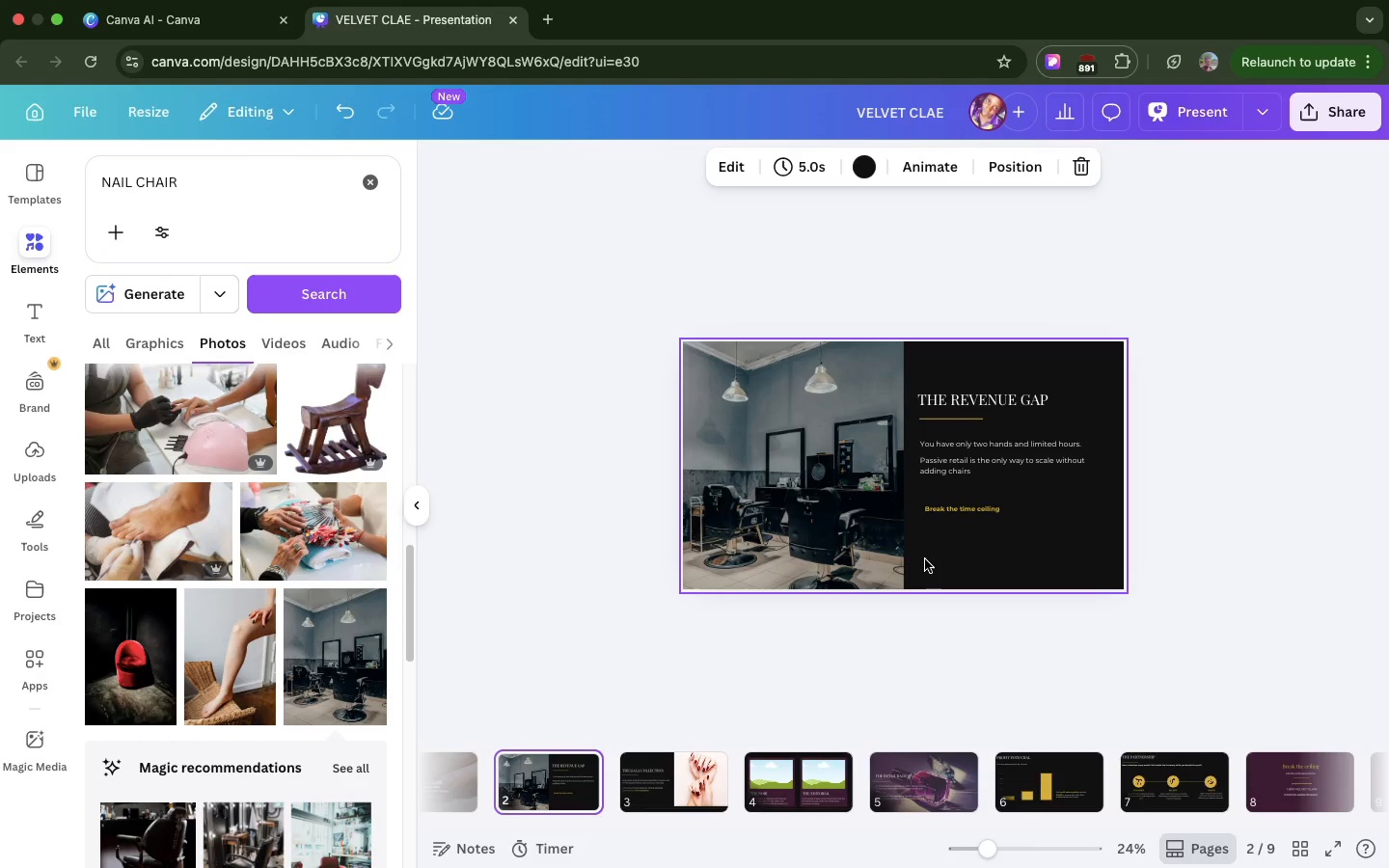 
double_click([167, 175])
 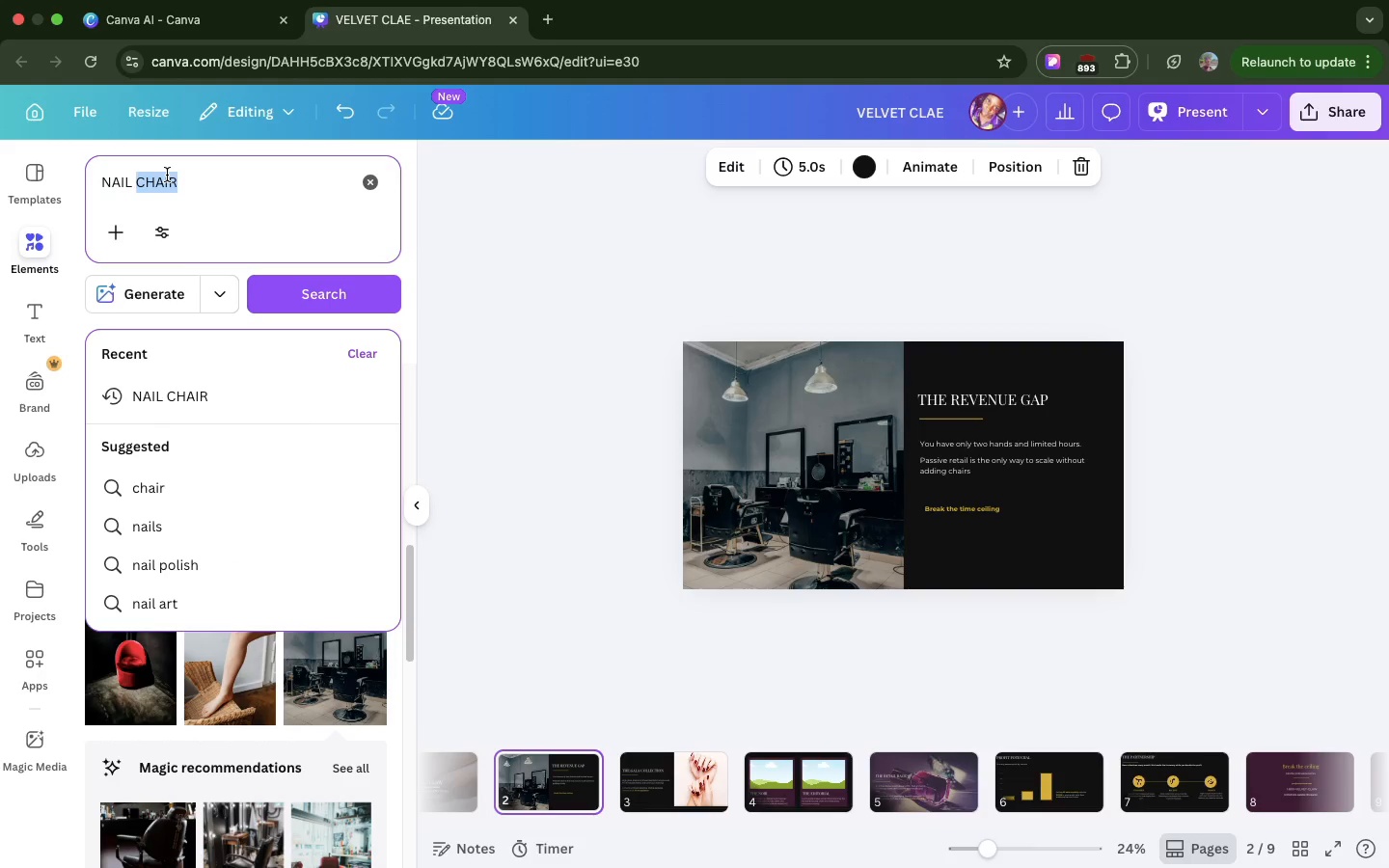 
key(Backspace)
 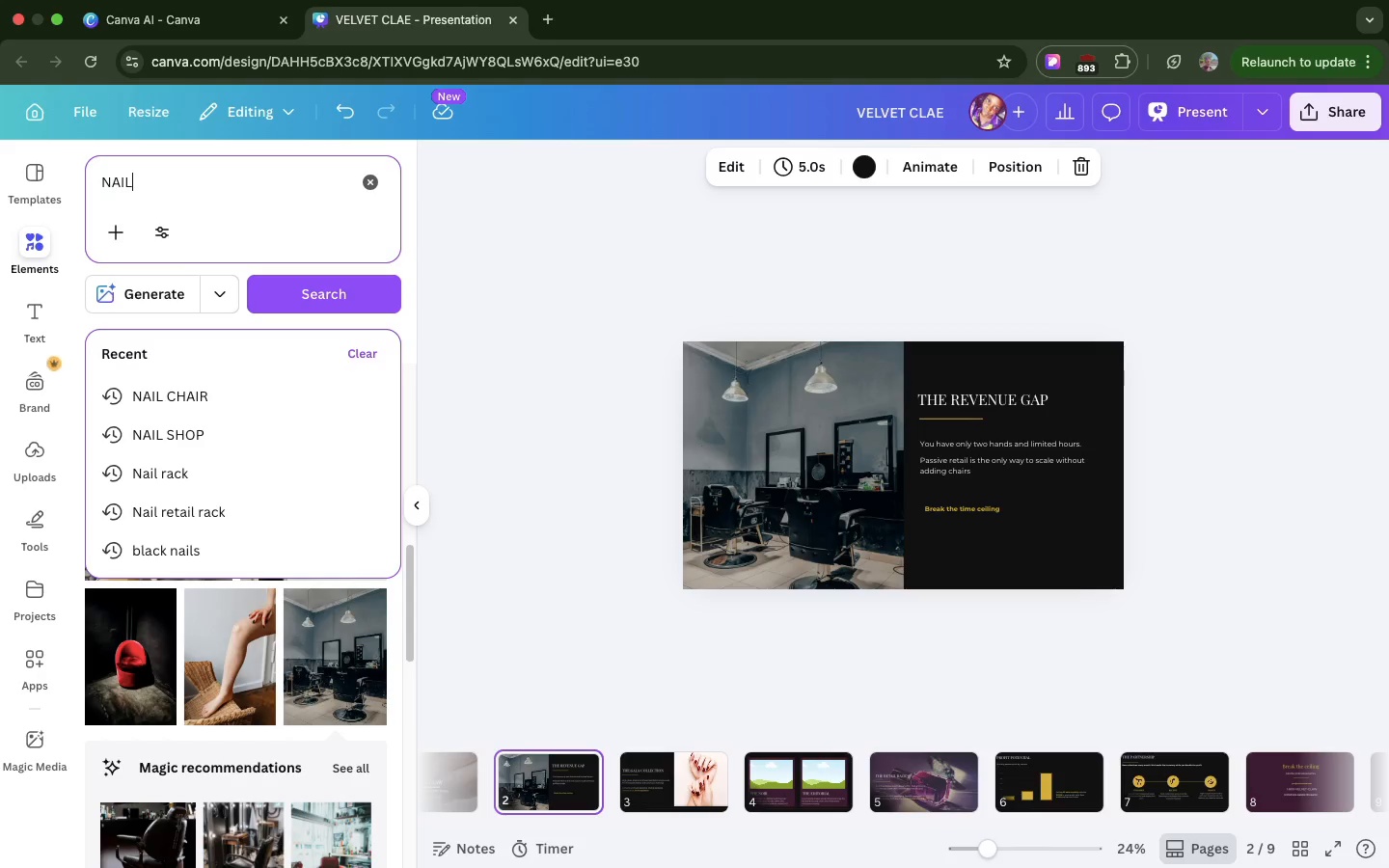 
key(Enter)
 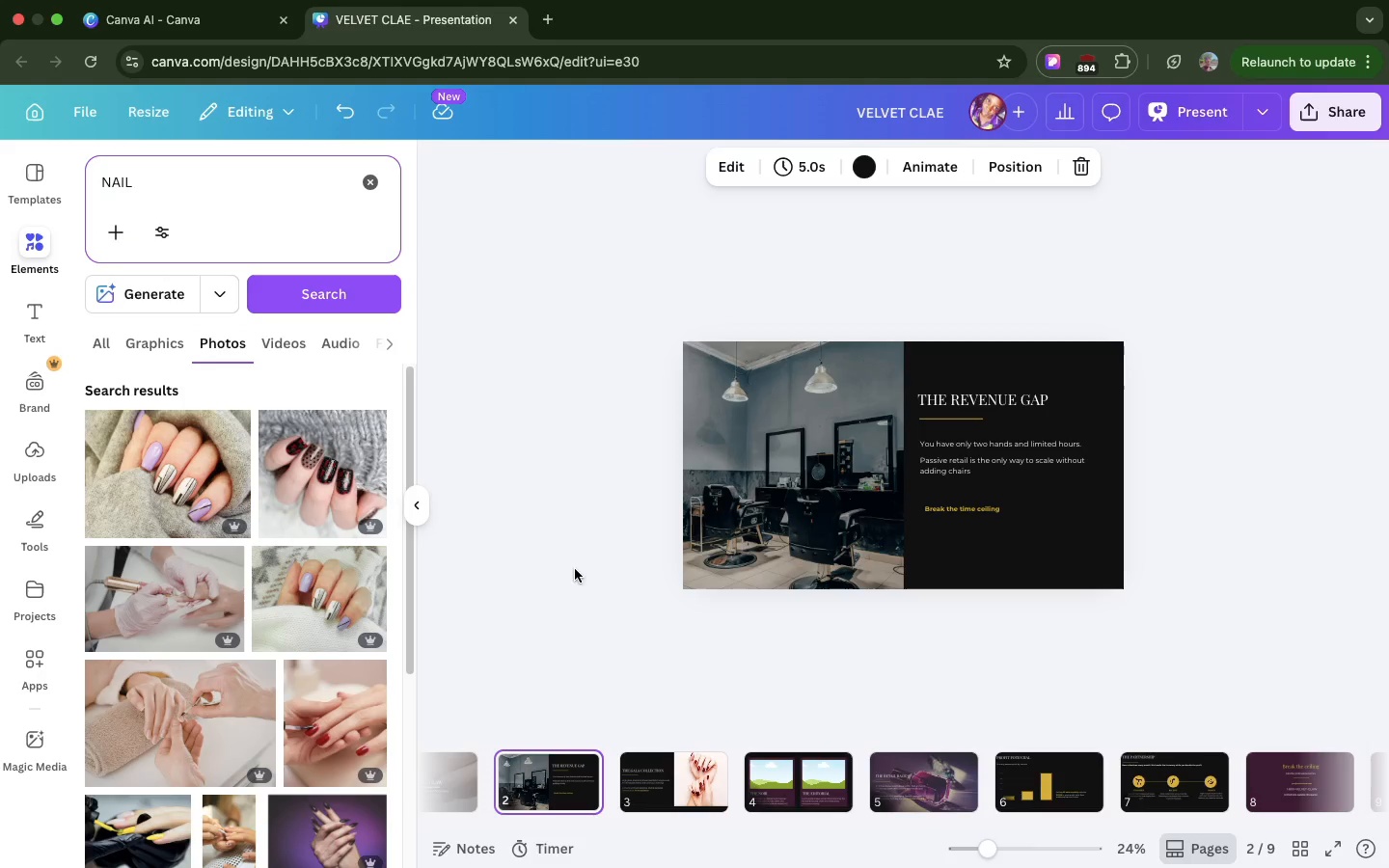 
left_click([780, 774])
 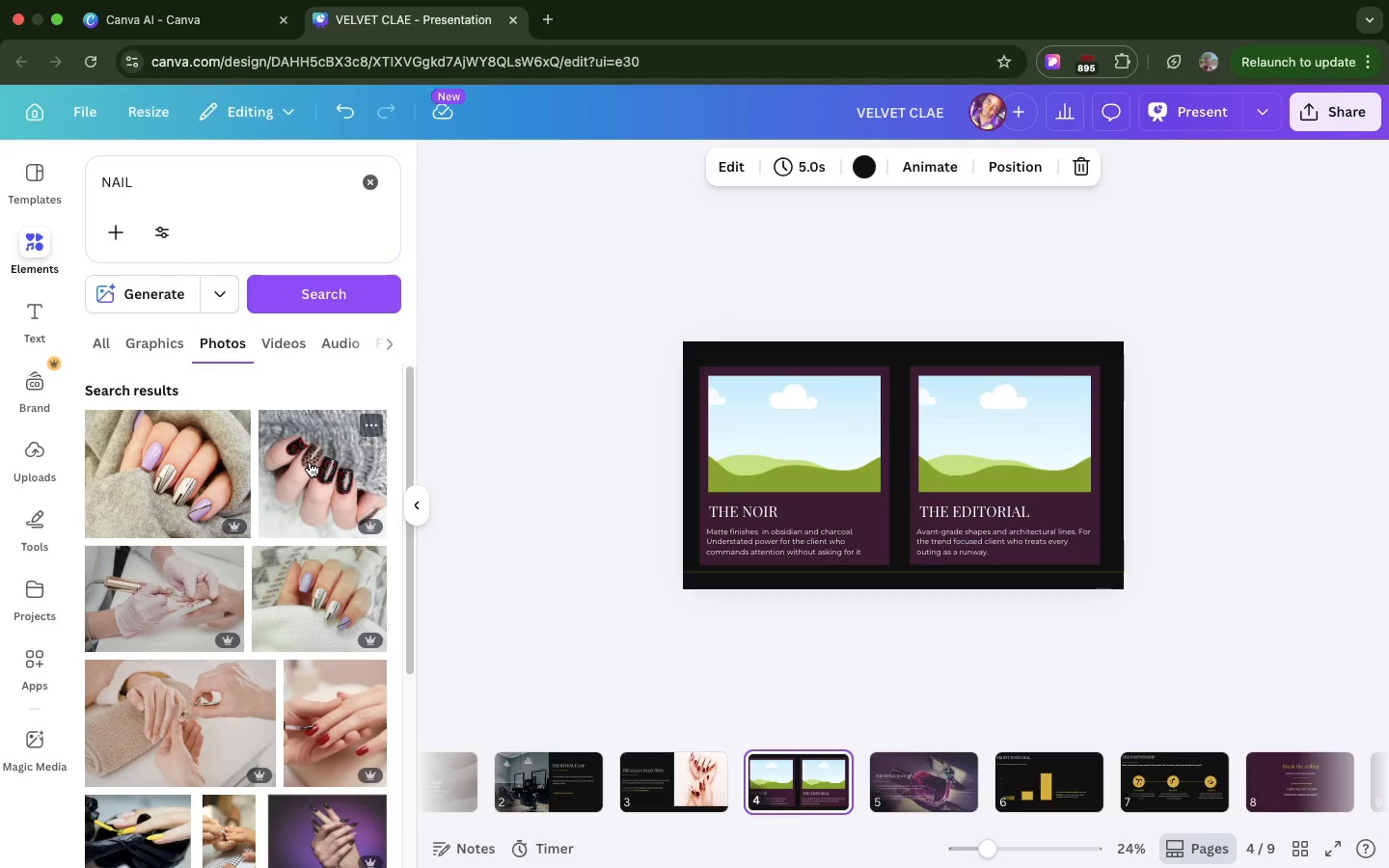 
left_click_drag(start_coordinate=[310, 462], to_coordinate=[738, 447])
 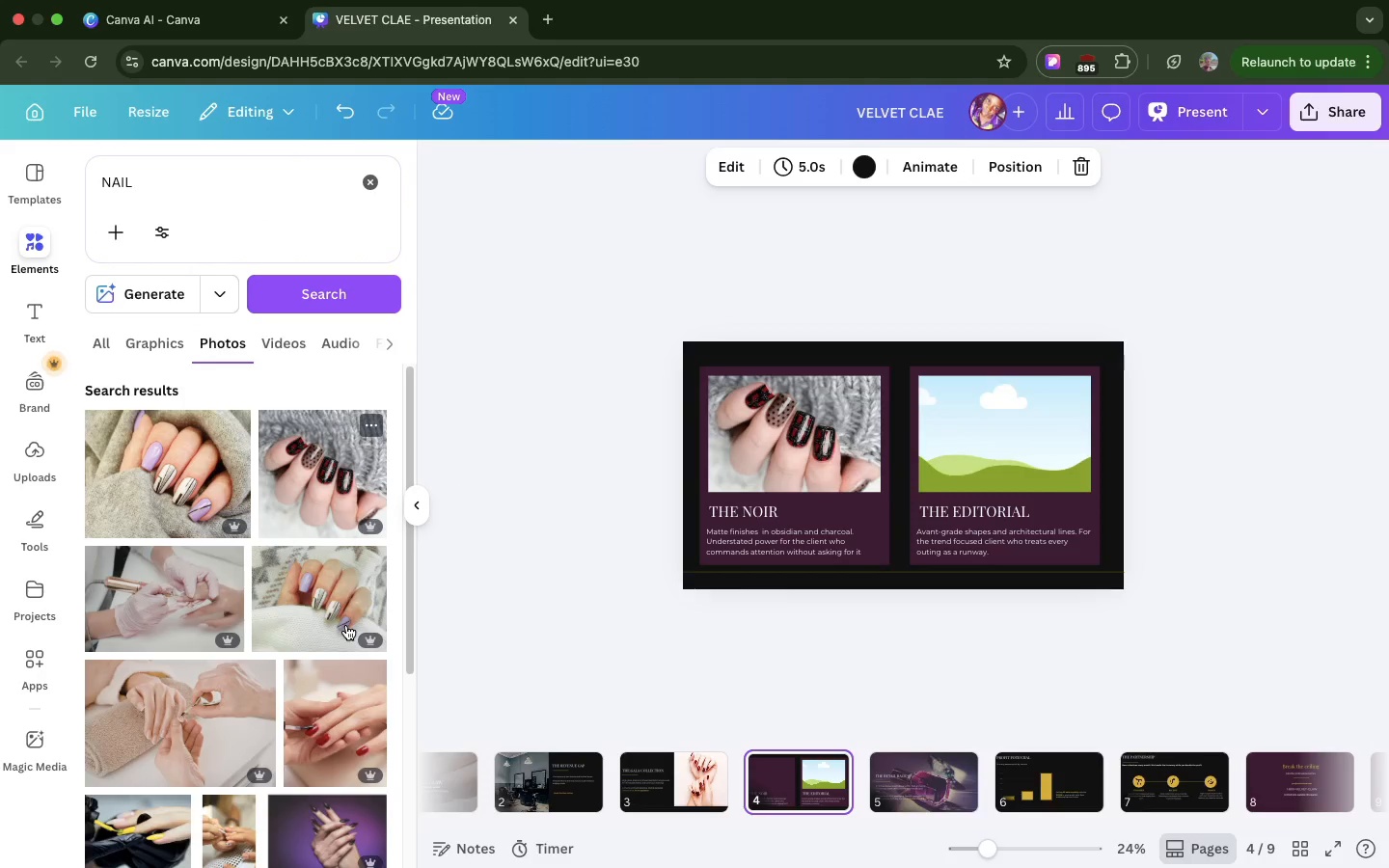 